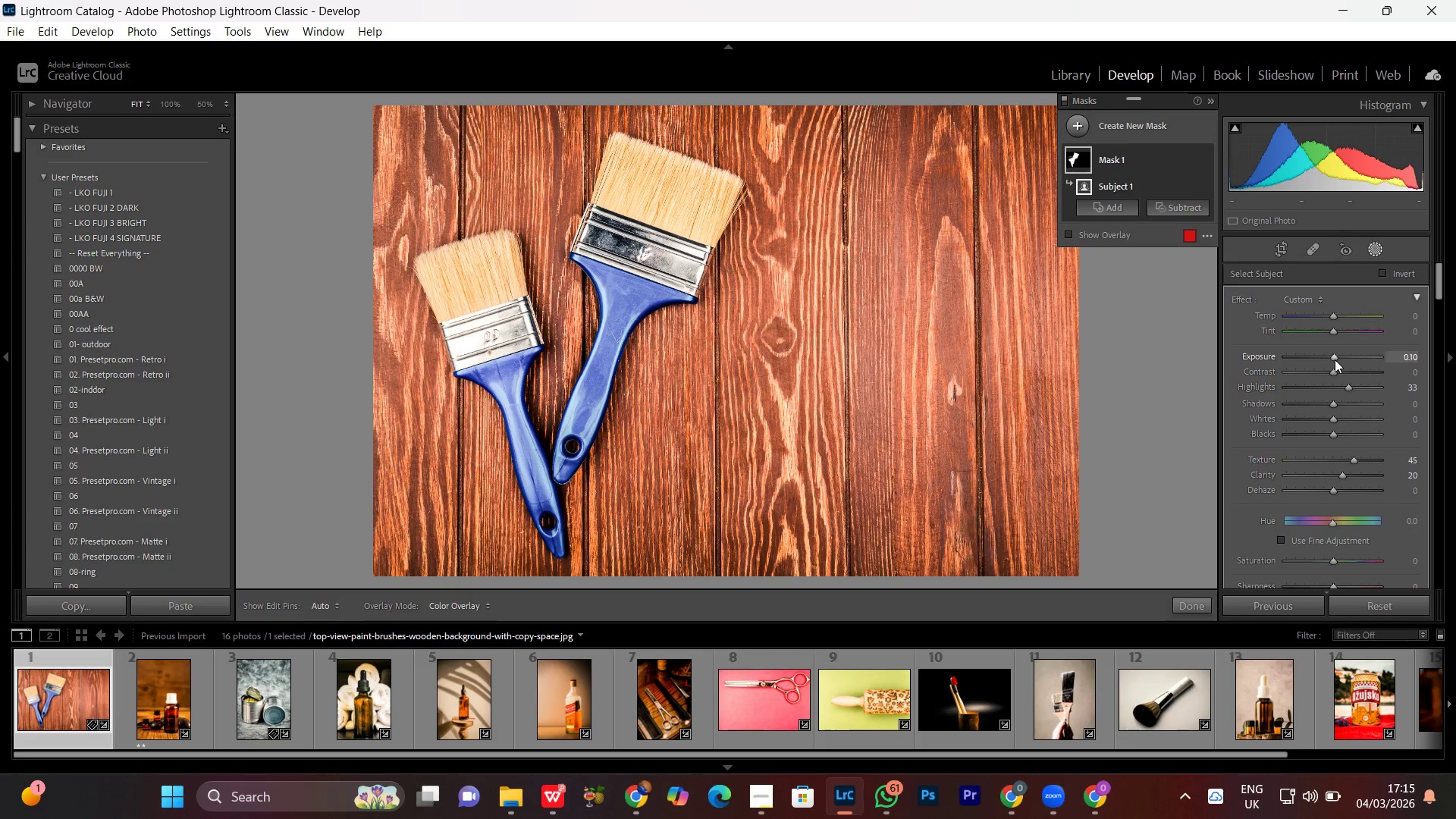 
scroll: coordinate [1335, 359], scroll_direction: up, amount: 3.0
 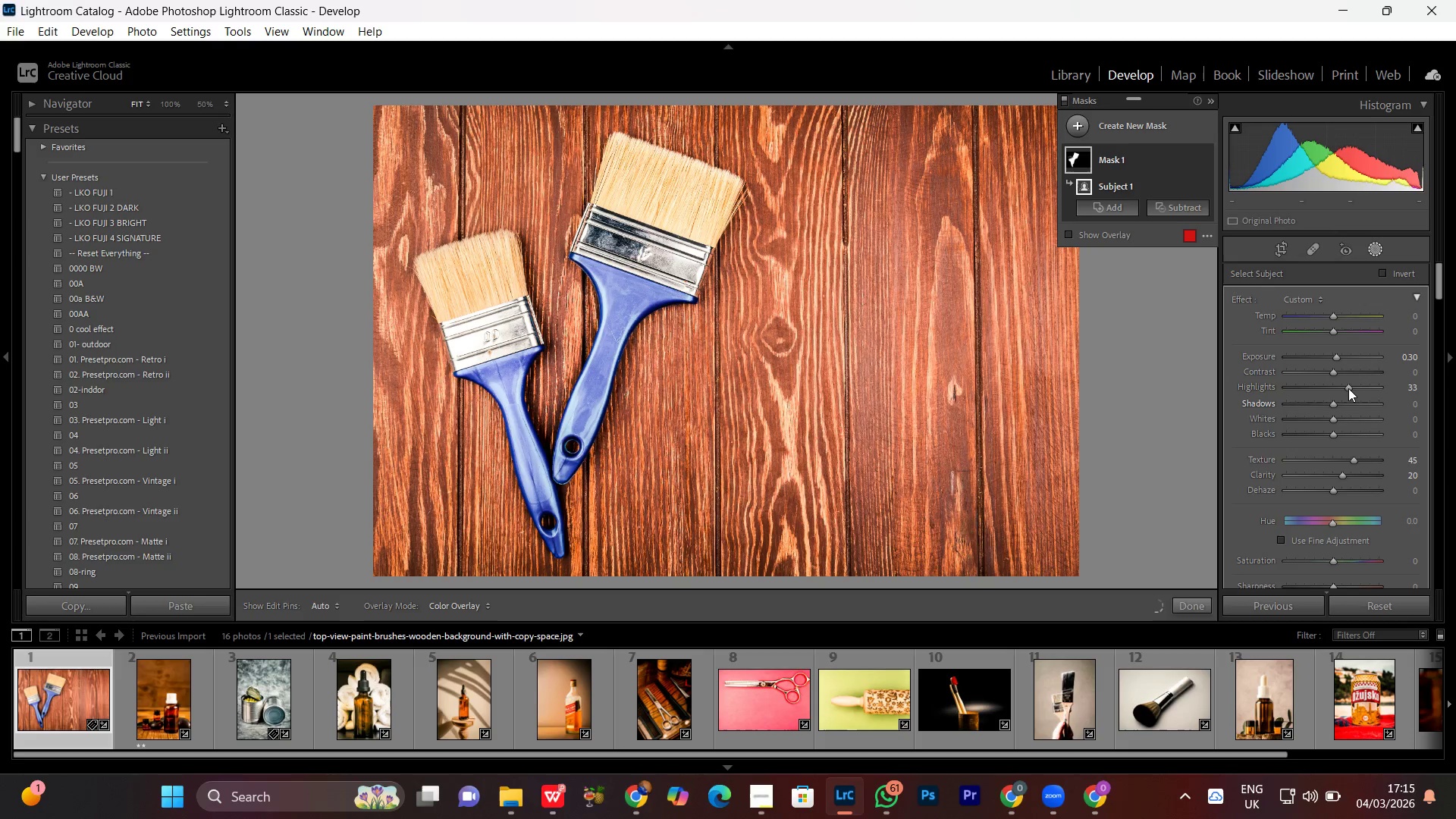 
left_click([1348, 388])
 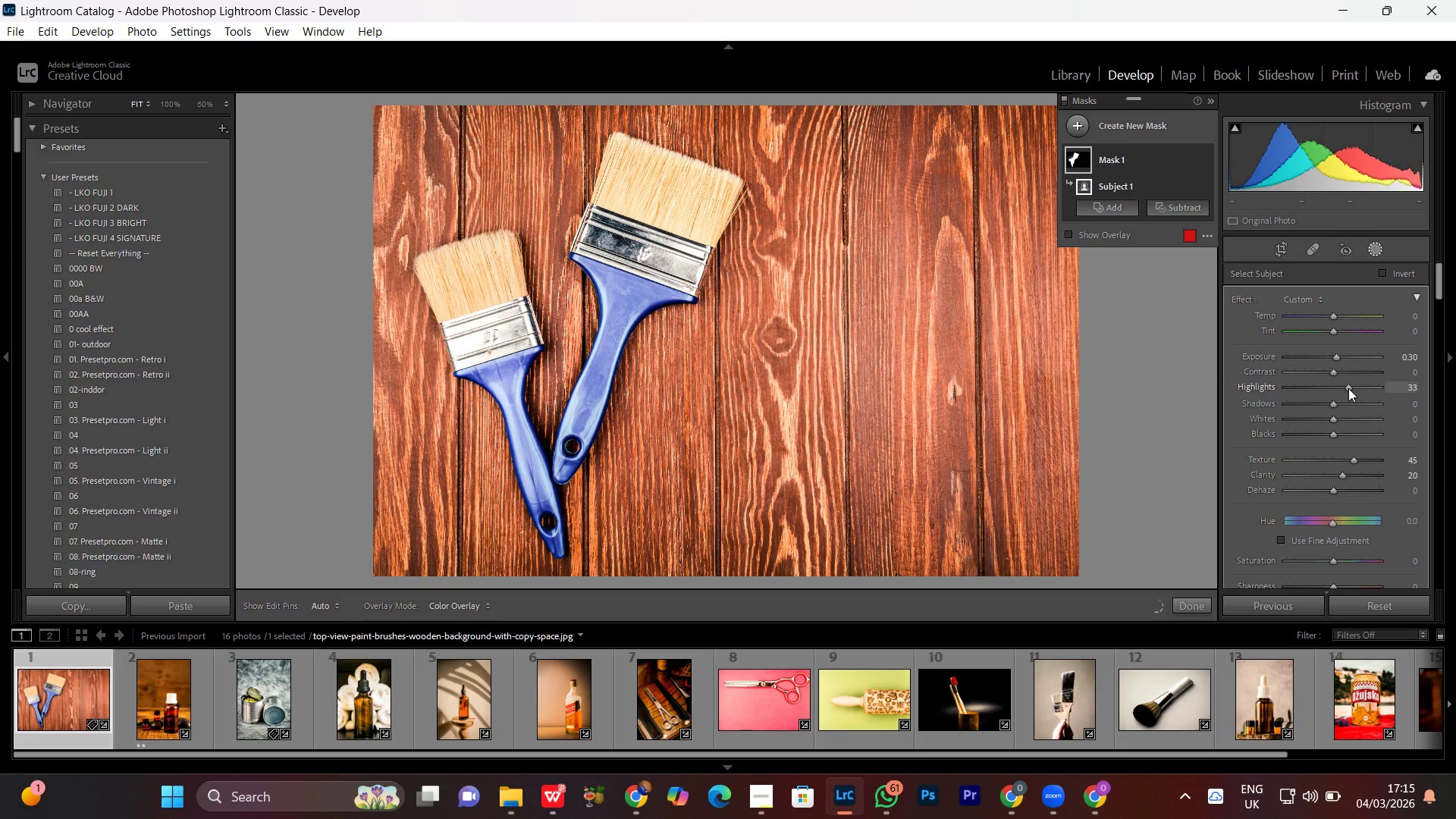 
scroll: coordinate [1348, 388], scroll_direction: up, amount: 5.0
 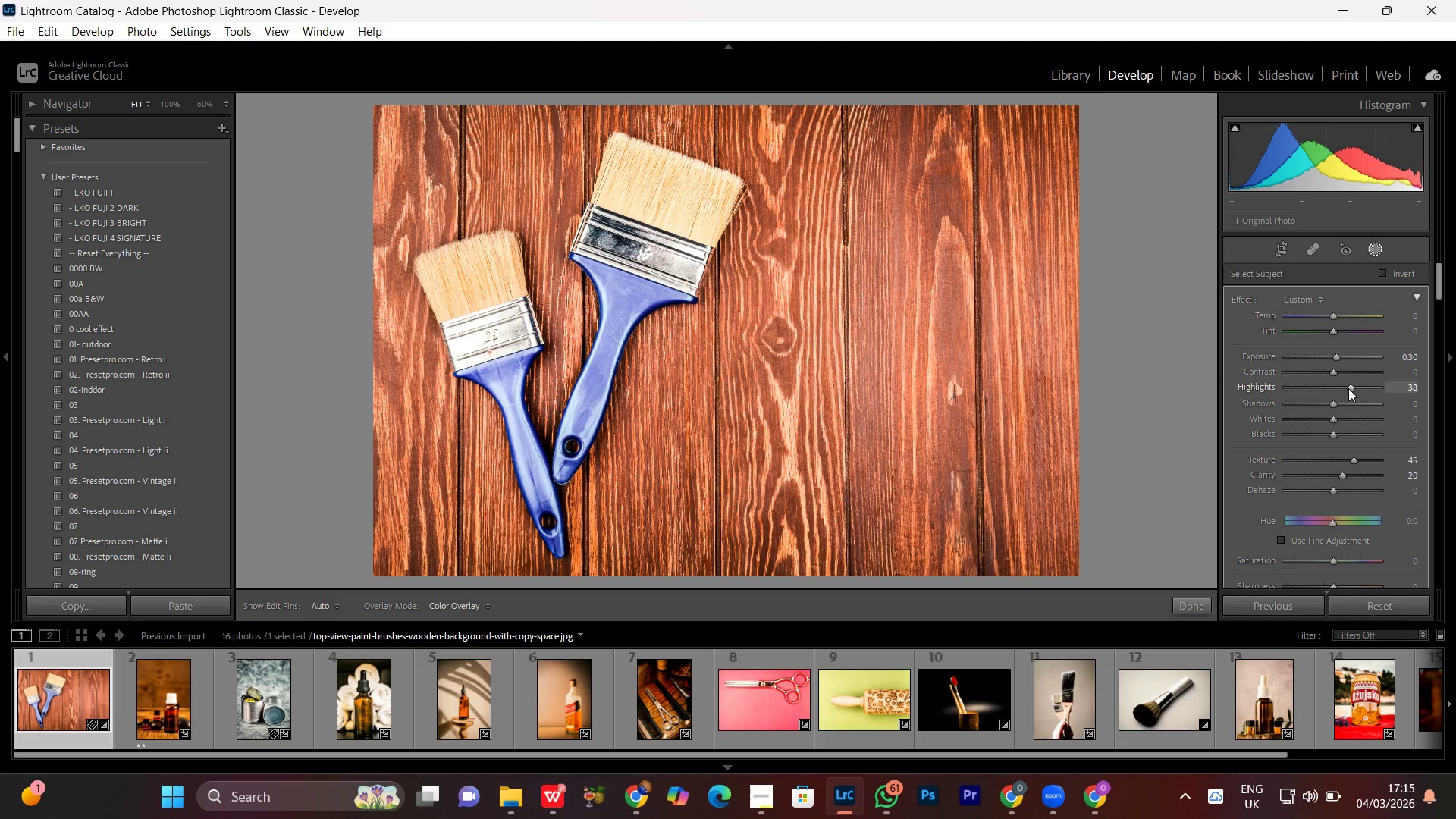 
scroll: coordinate [1348, 388], scroll_direction: down, amount: 3.0
 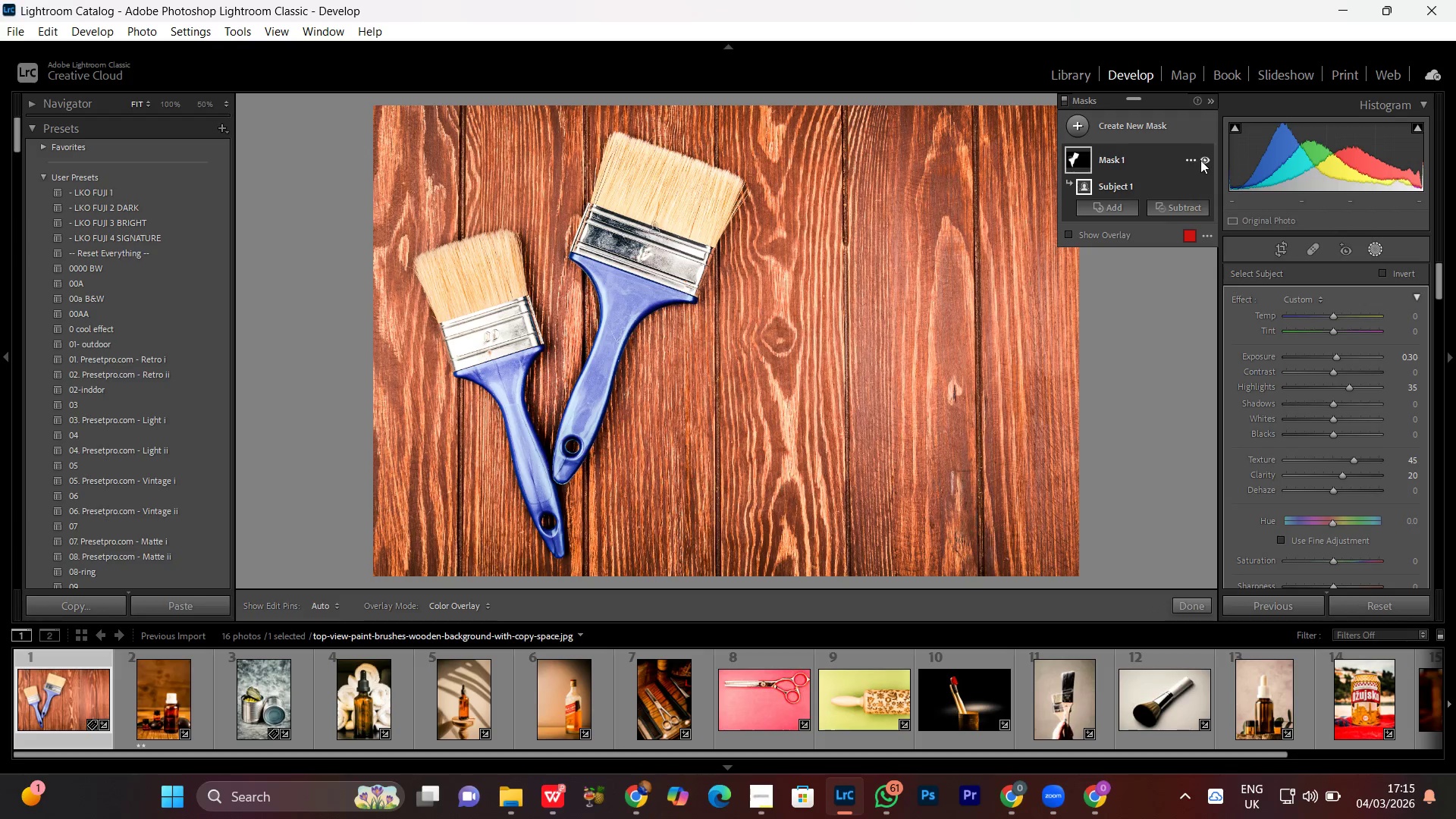 
left_click([1203, 160])
 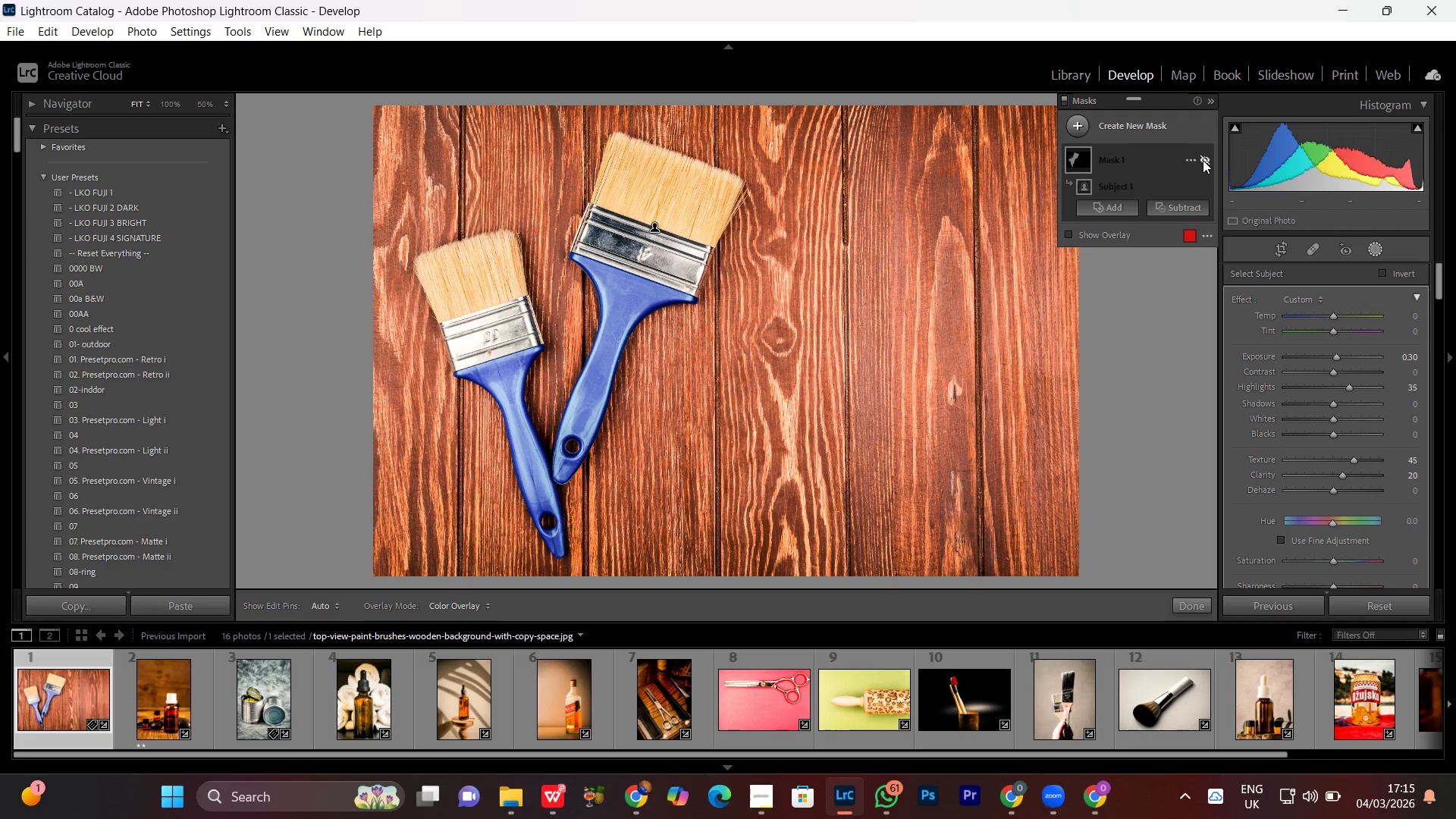 
left_click([1203, 160])
 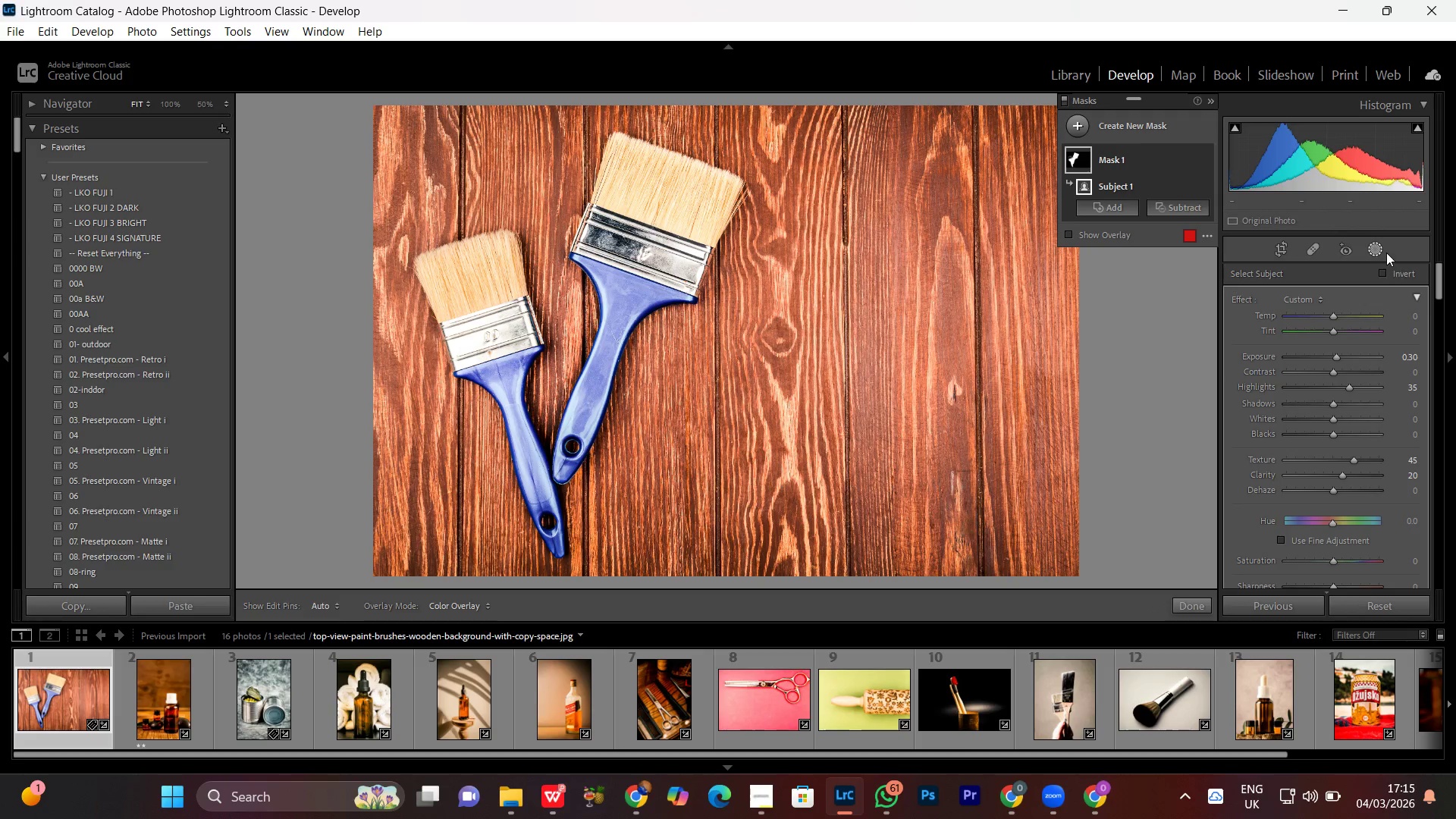 
left_click([1380, 243])
 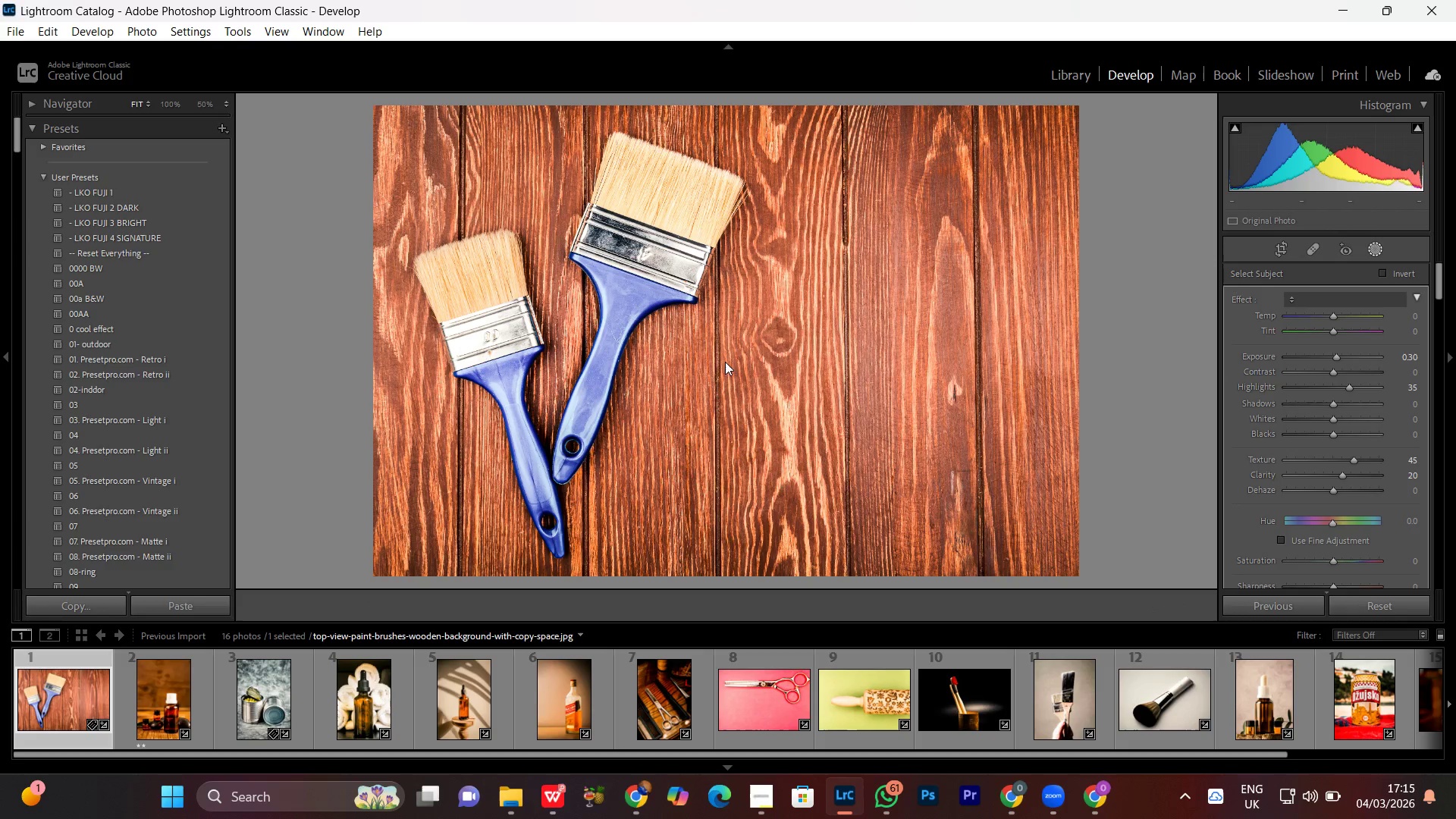 
left_click([640, 362])
 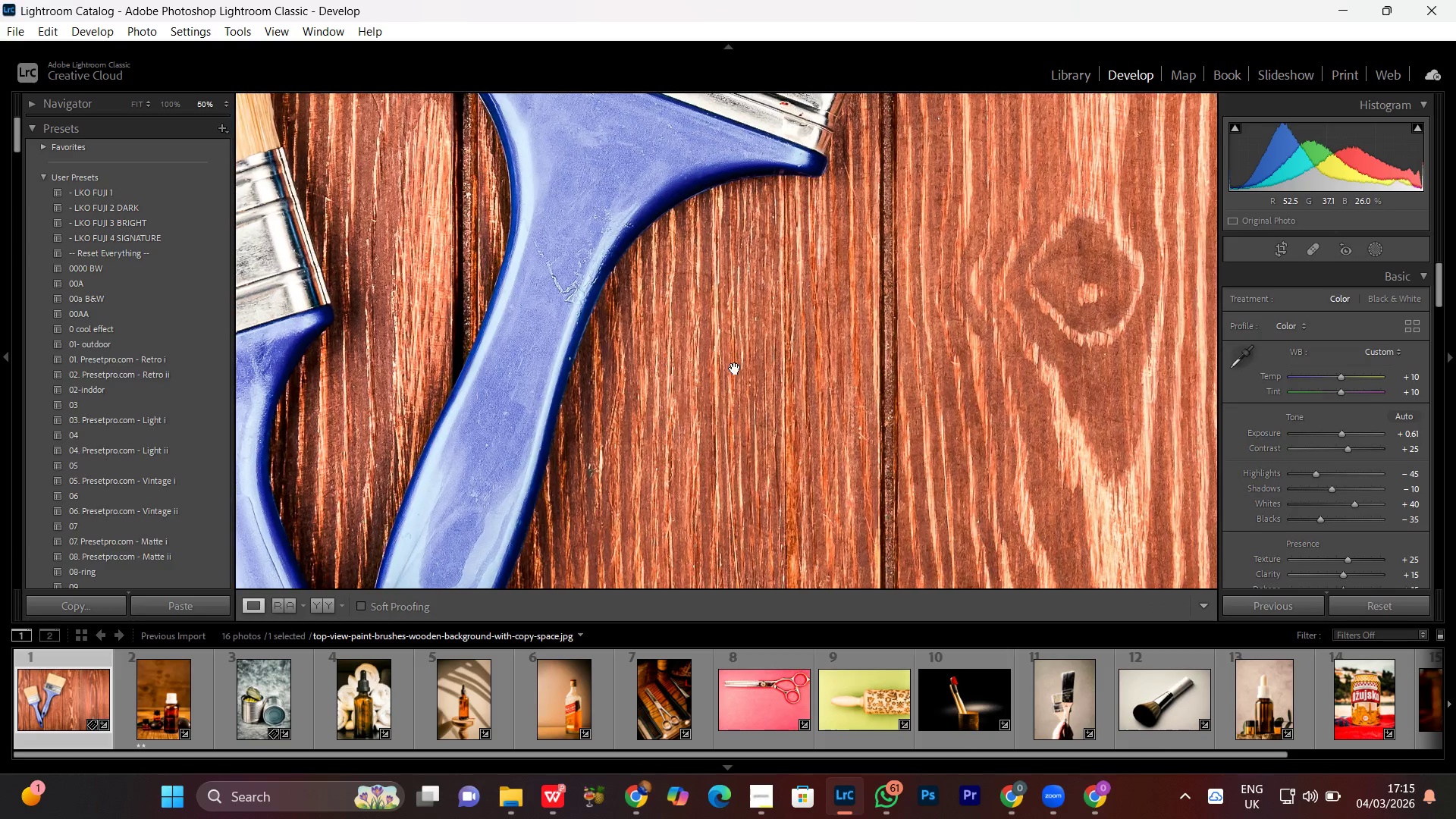 
left_click([679, 356])
 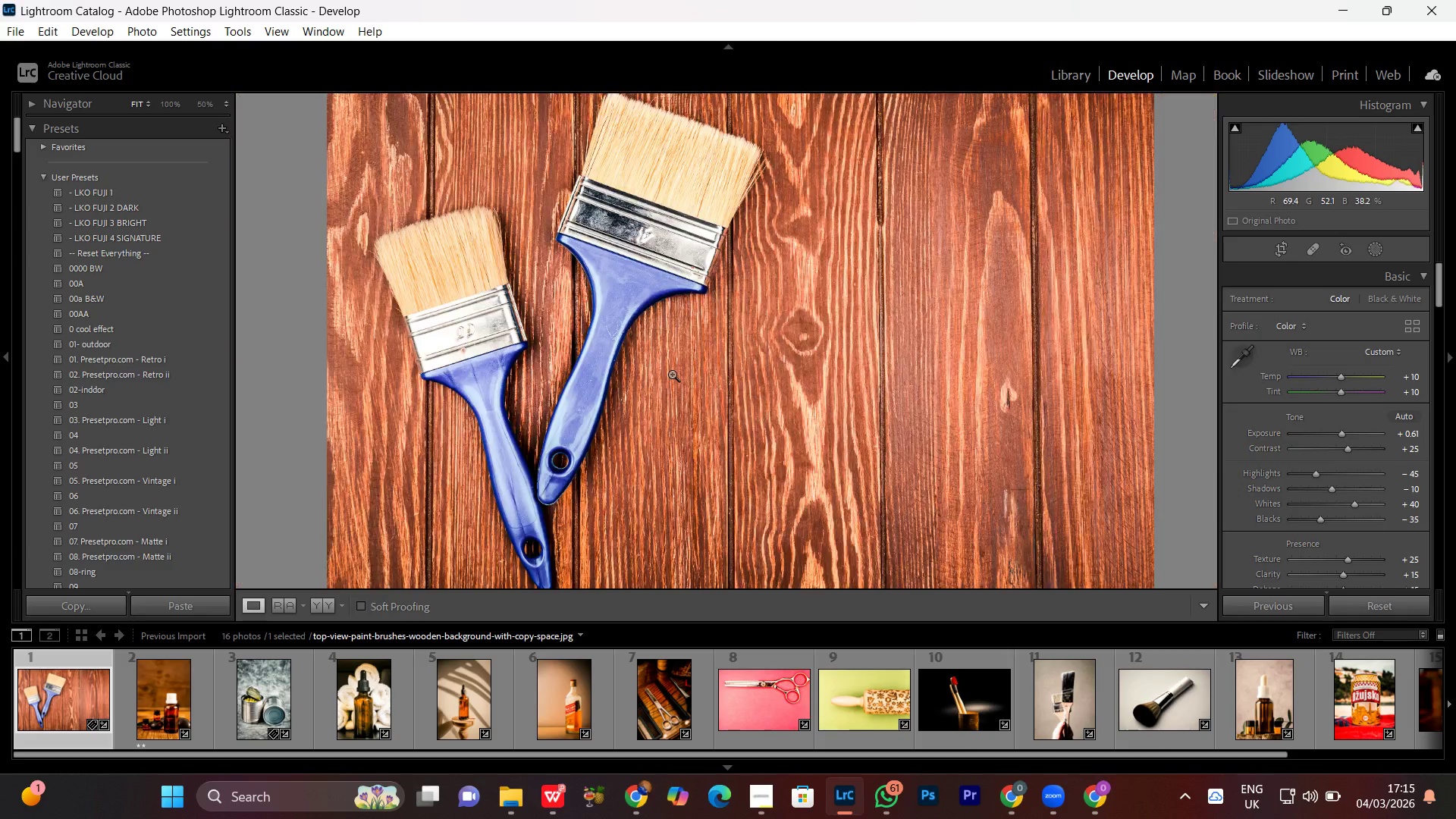 
left_click([613, 343])
 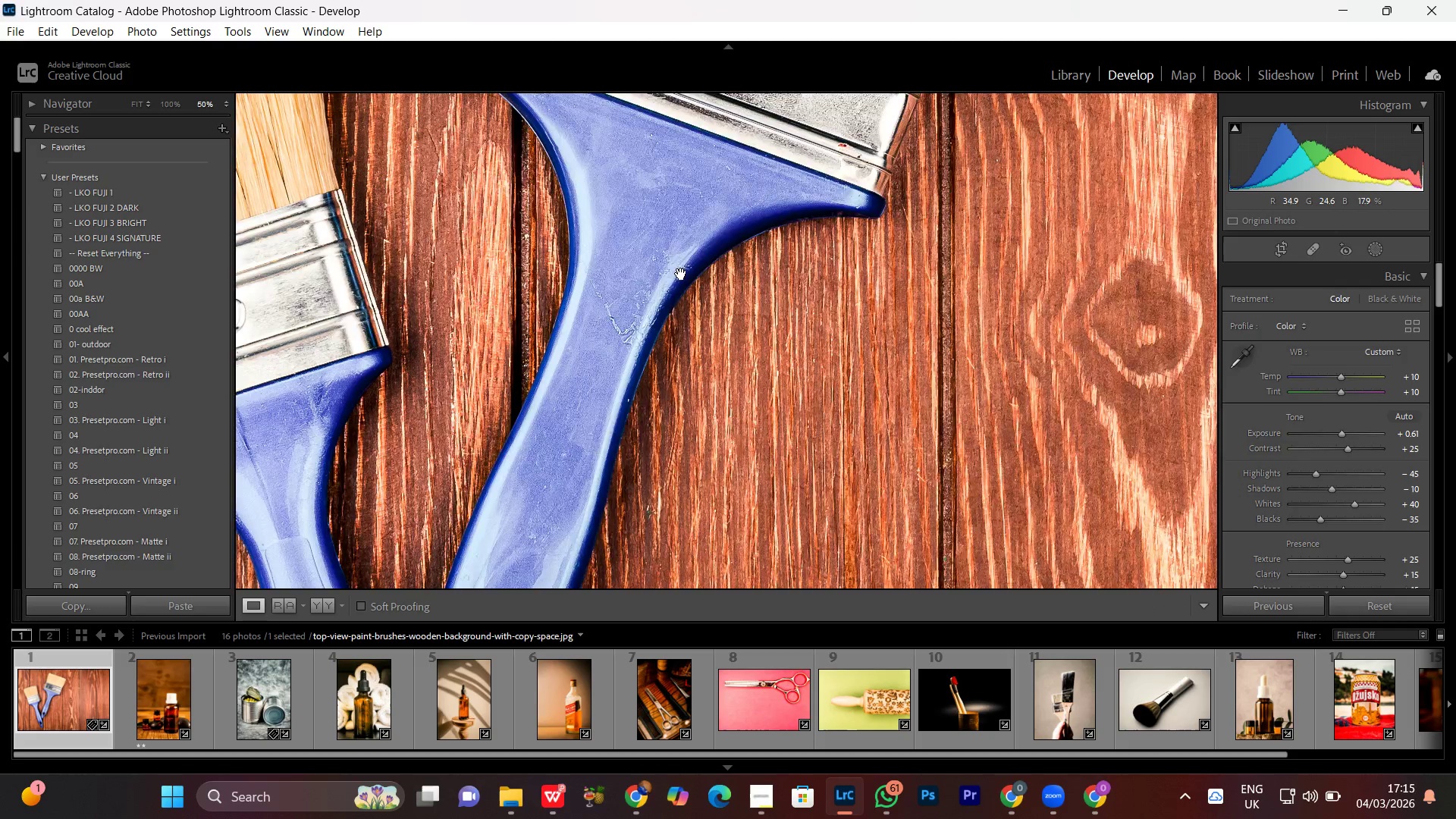 
left_click_drag(start_coordinate=[681, 274], to_coordinate=[639, 413])
 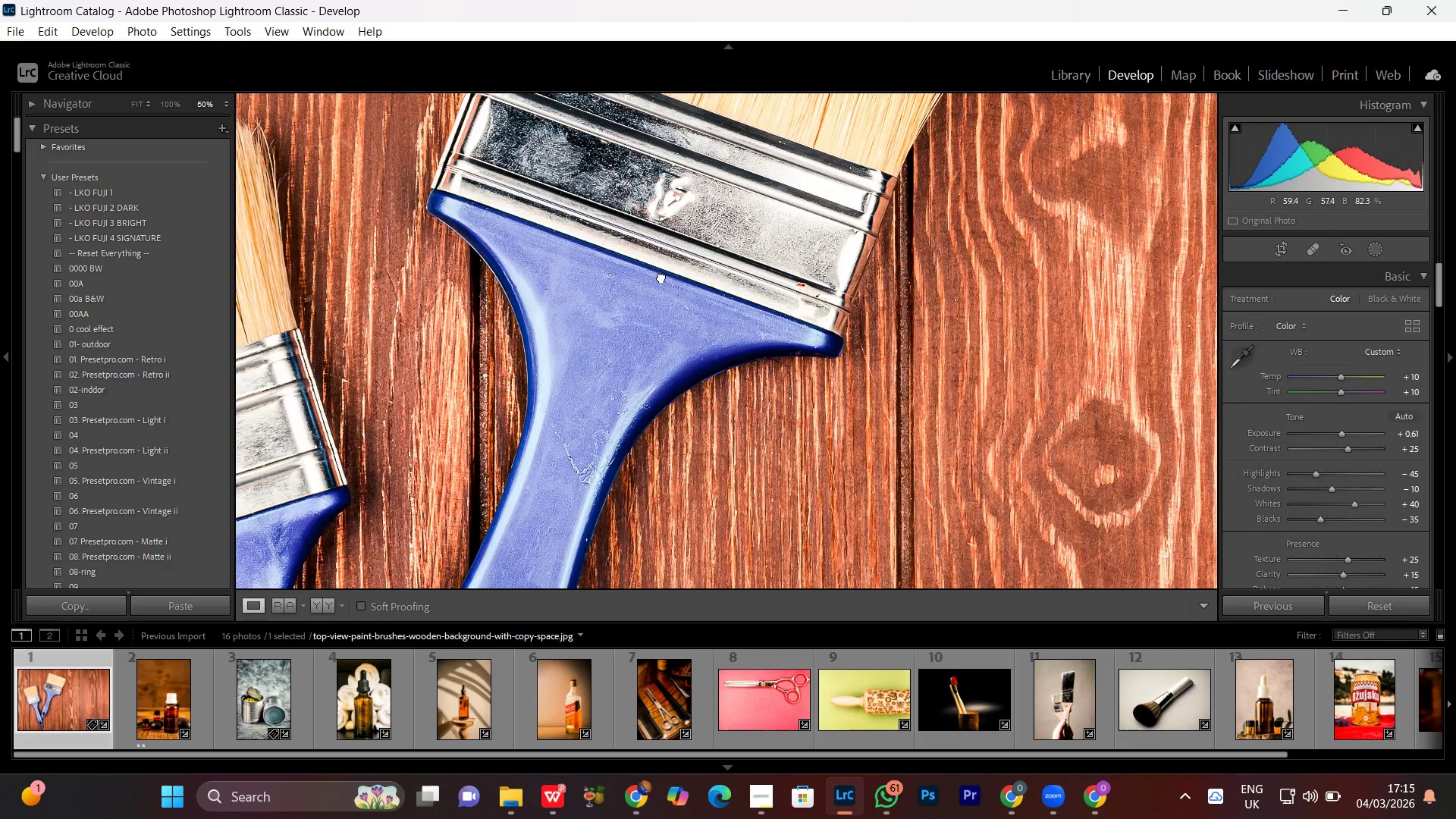 
double_click([661, 277])
 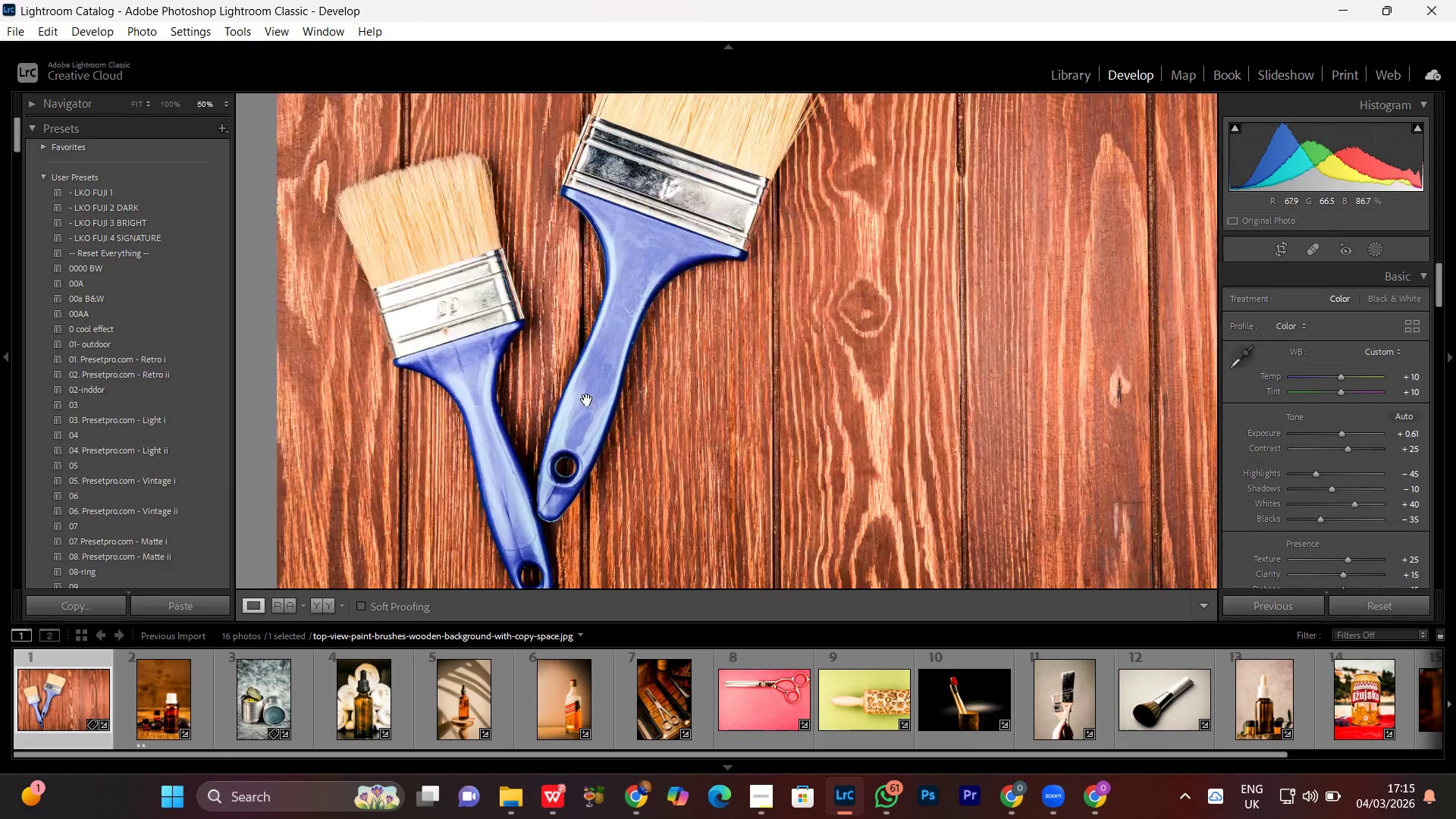 
double_click([587, 400])
 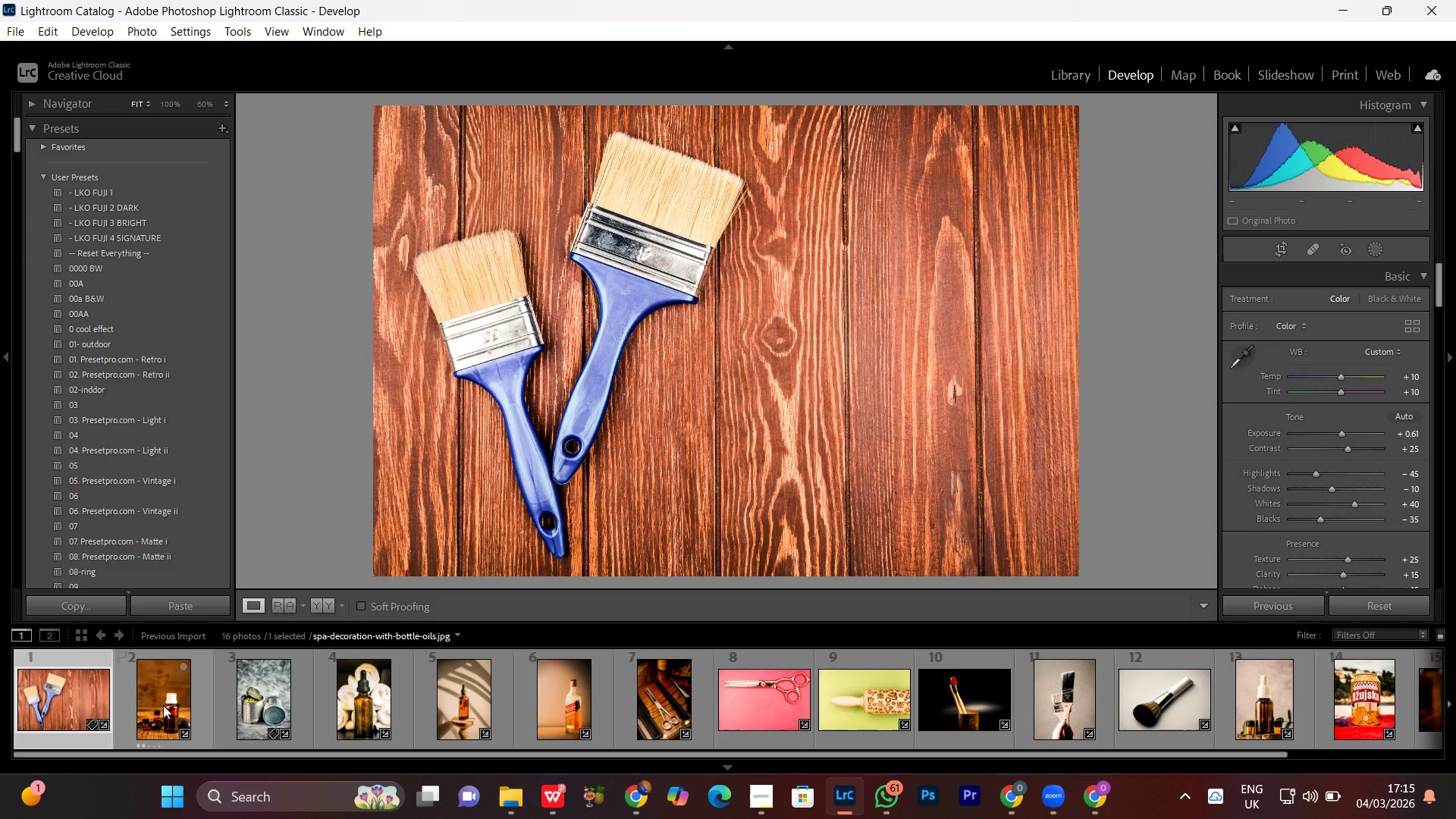 
double_click([163, 705])
 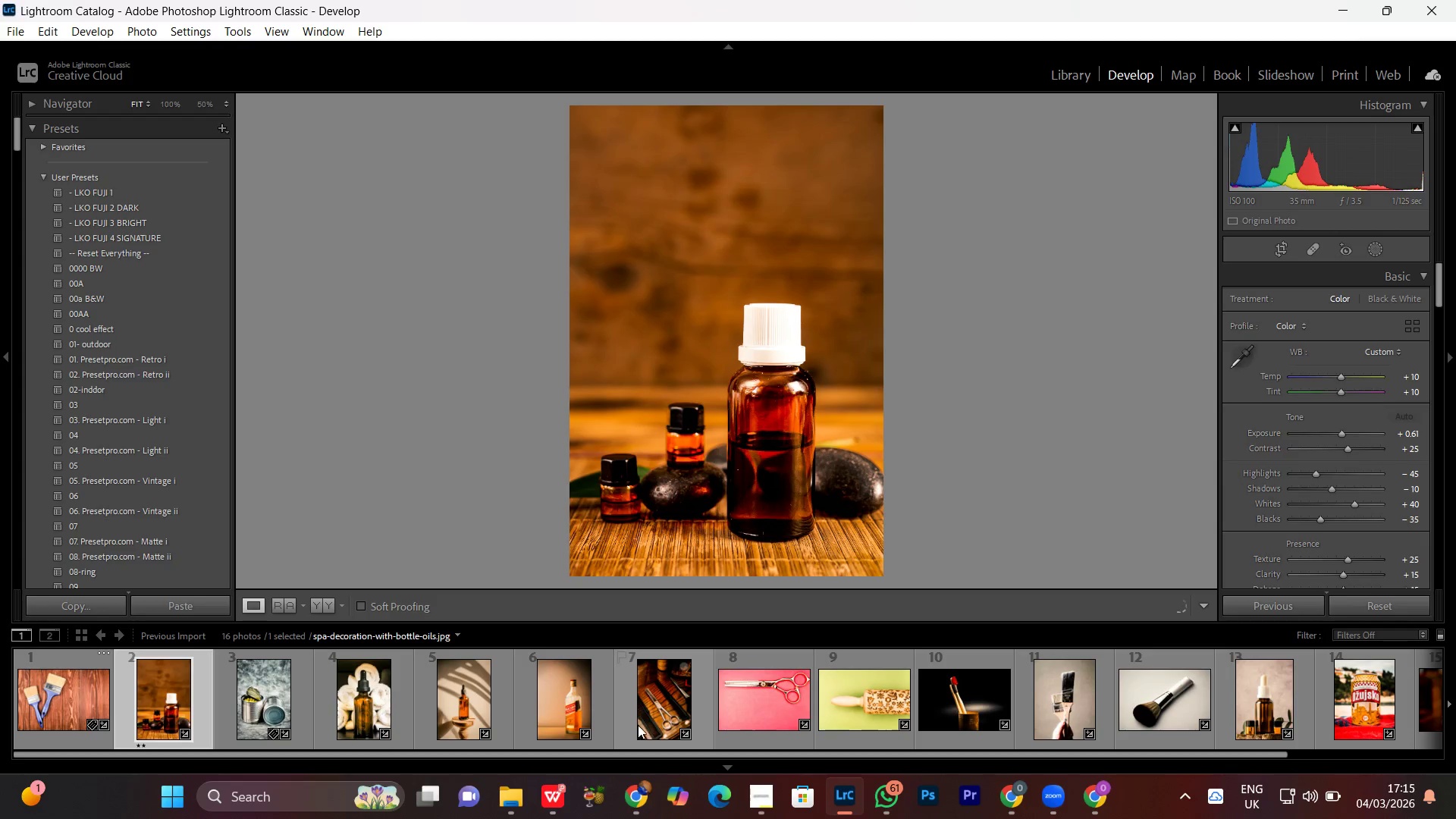 
double_click([645, 722])
 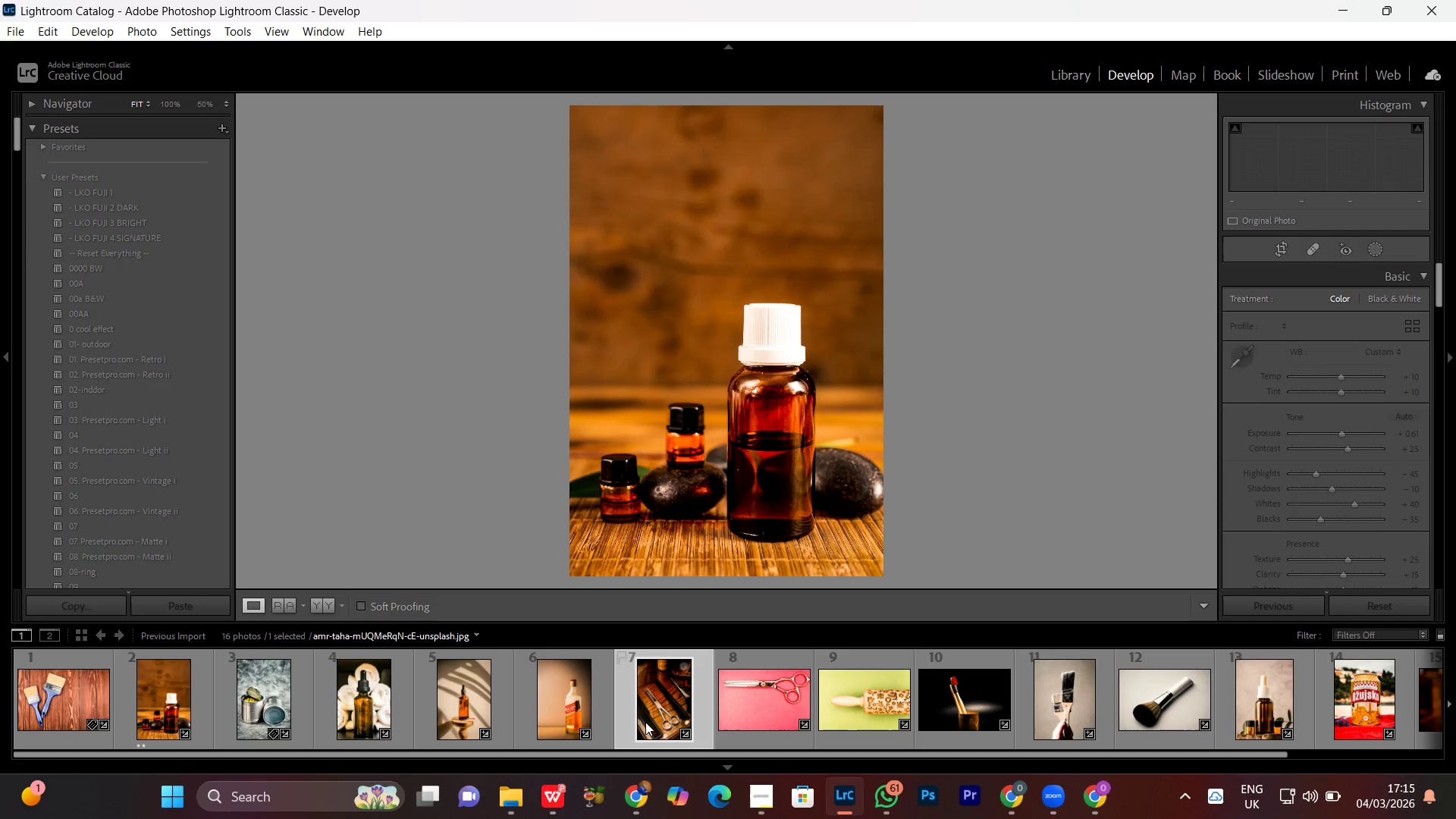 
scroll: coordinate [736, 735], scroll_direction: none, amount: 0.0
 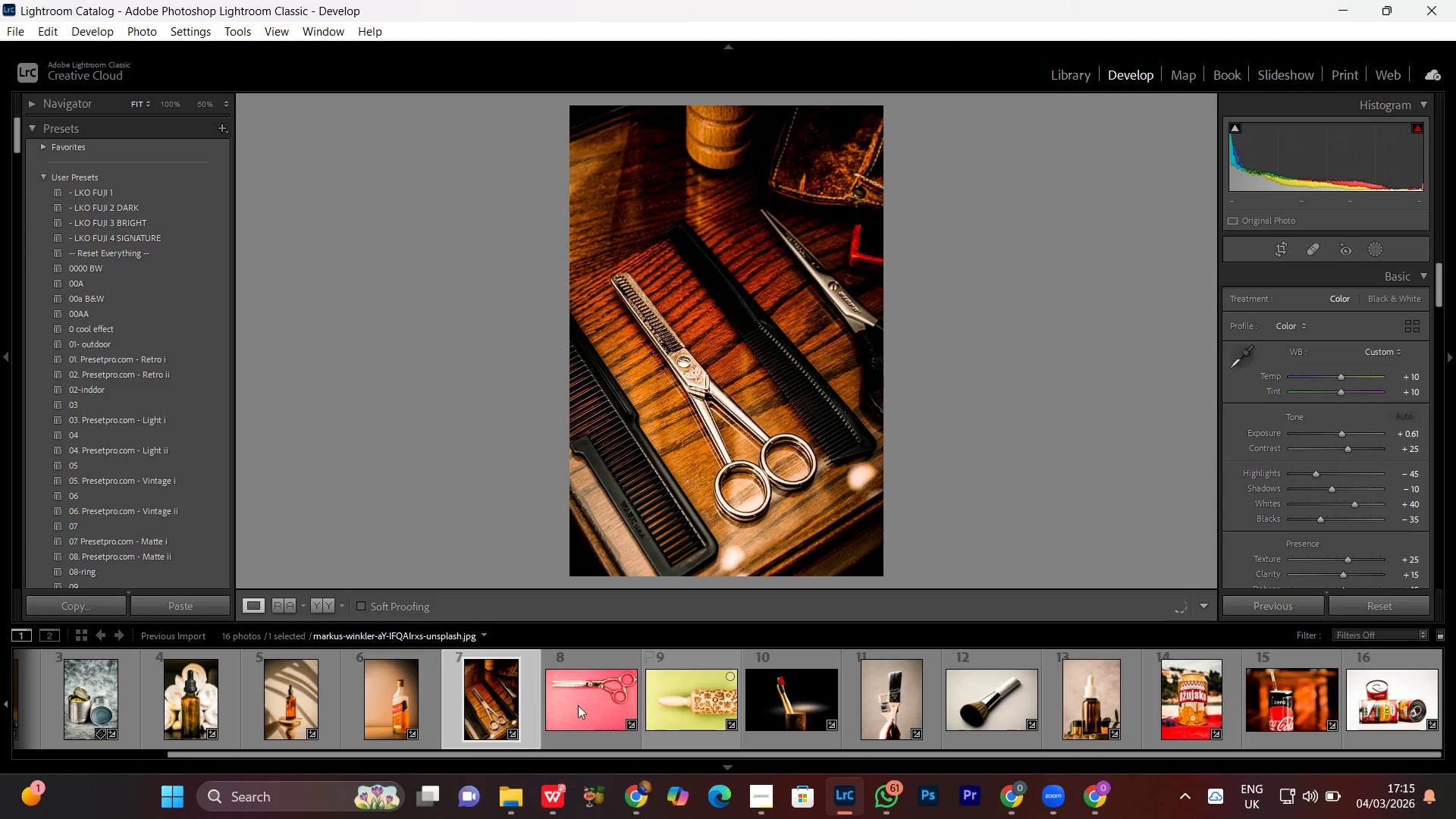 
key(Delete)
 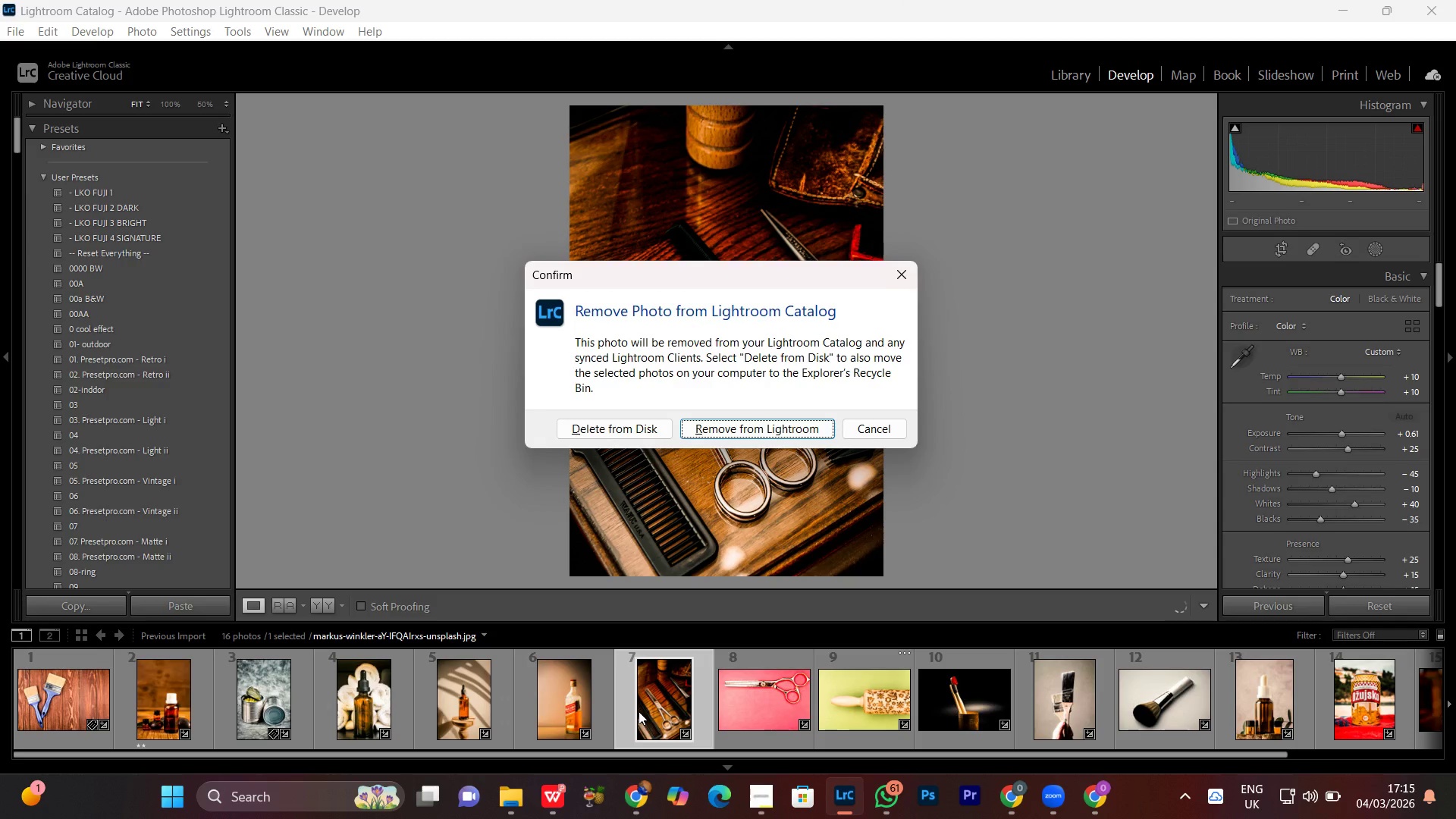 
key(Enter)
 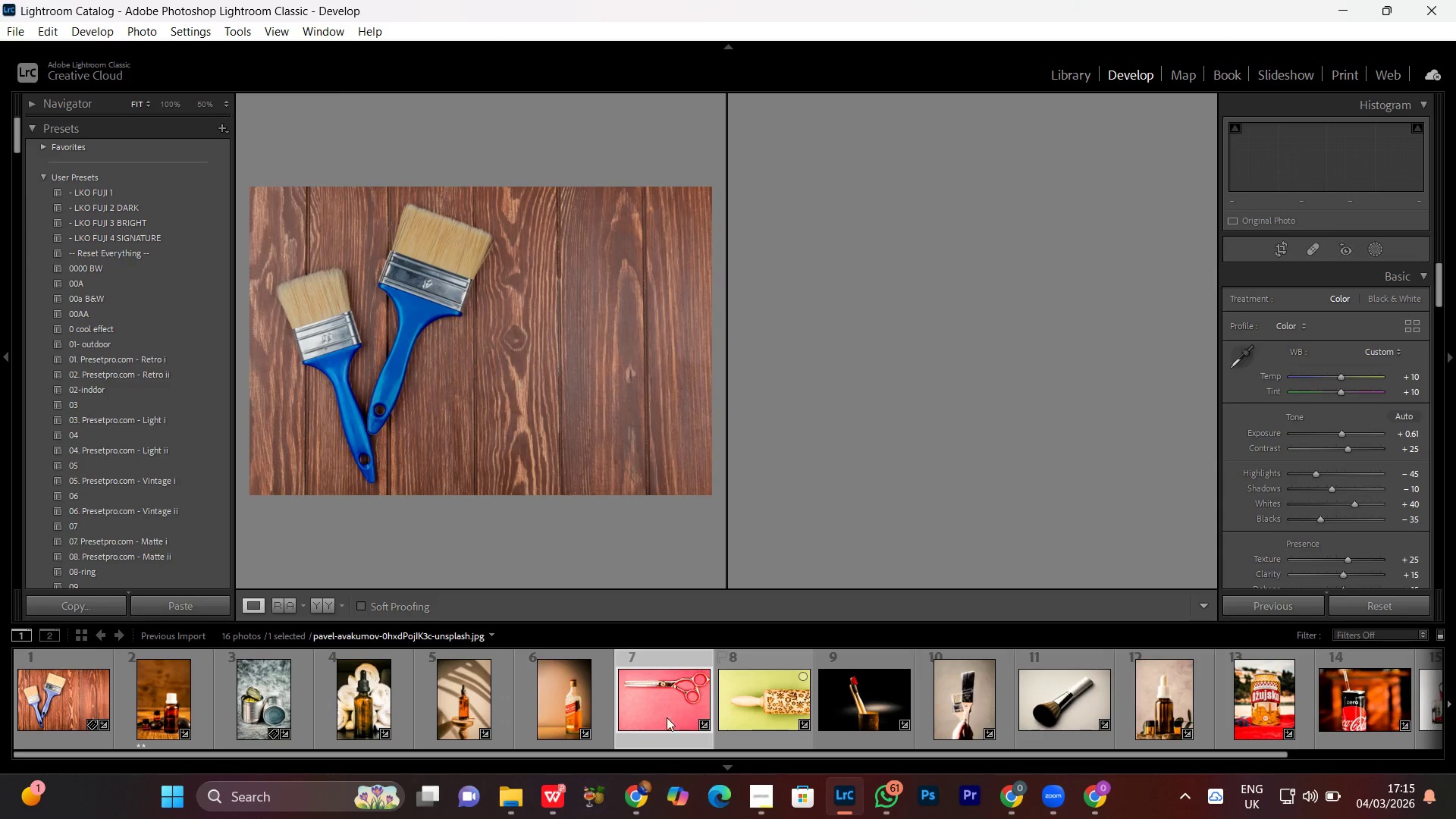 
scroll: coordinate [653, 708], scroll_direction: up, amount: 9.0
 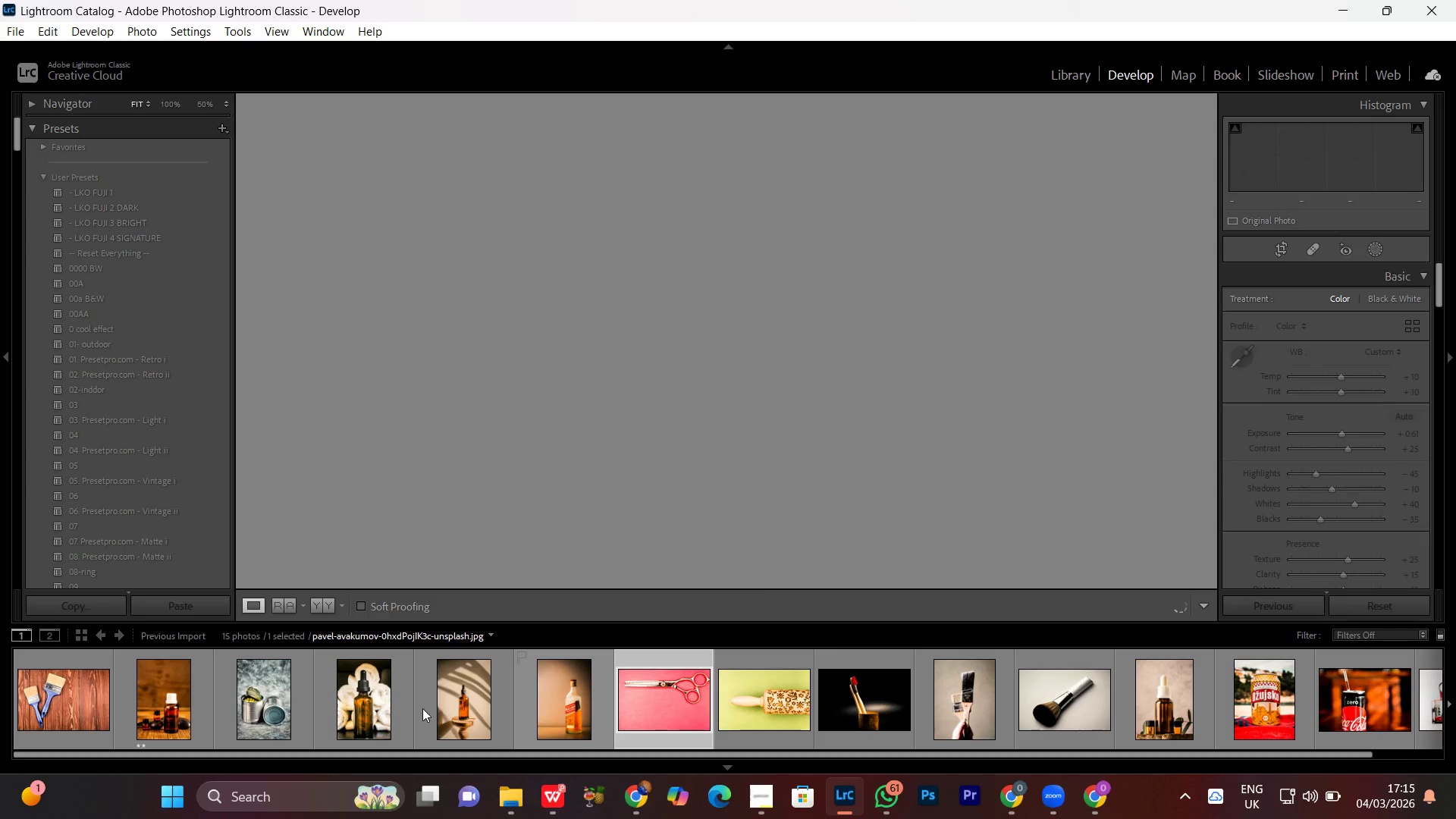 
double_click([460, 701])
 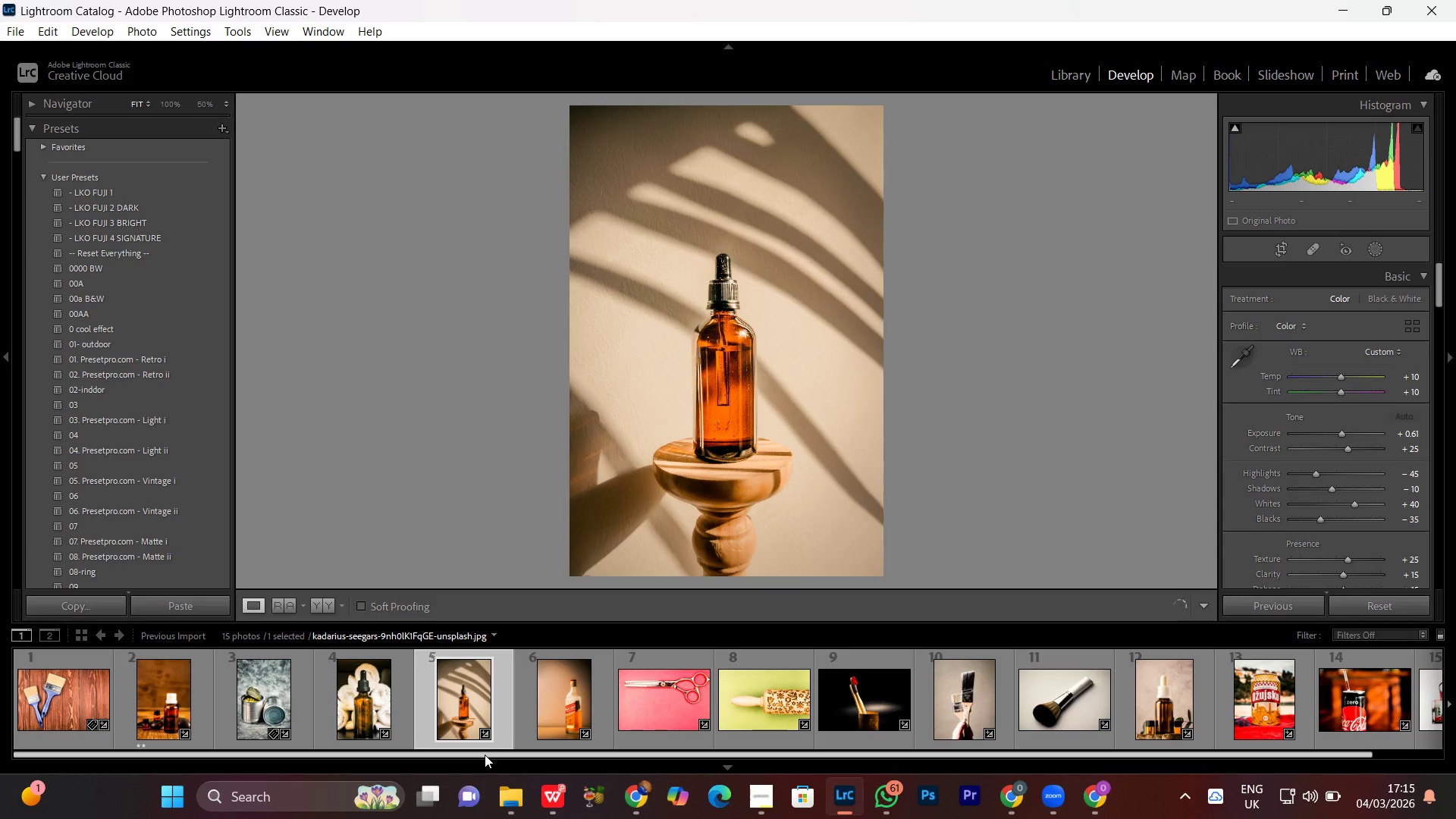 
wait(7.47)
 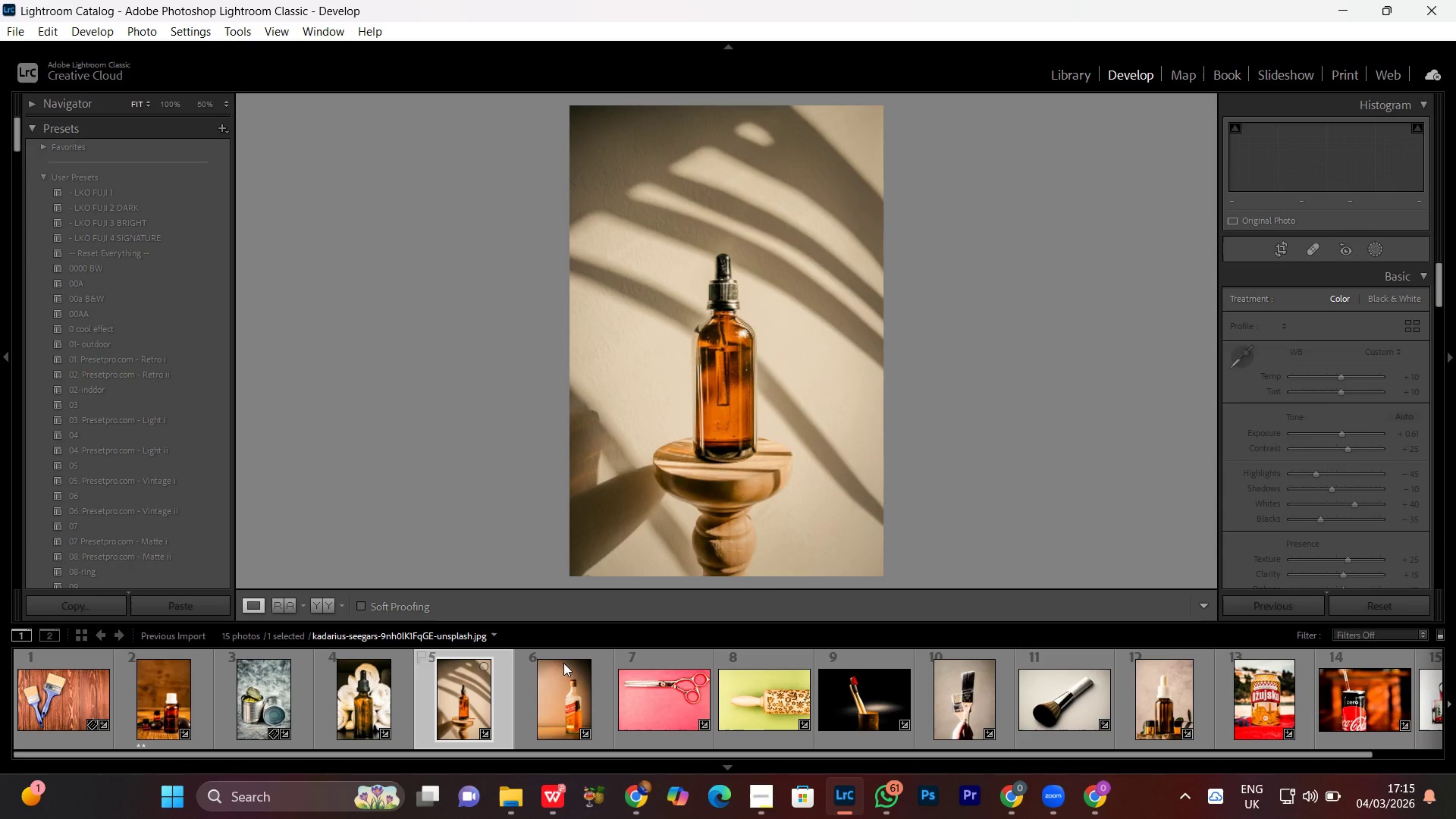 
left_click([754, 805])
 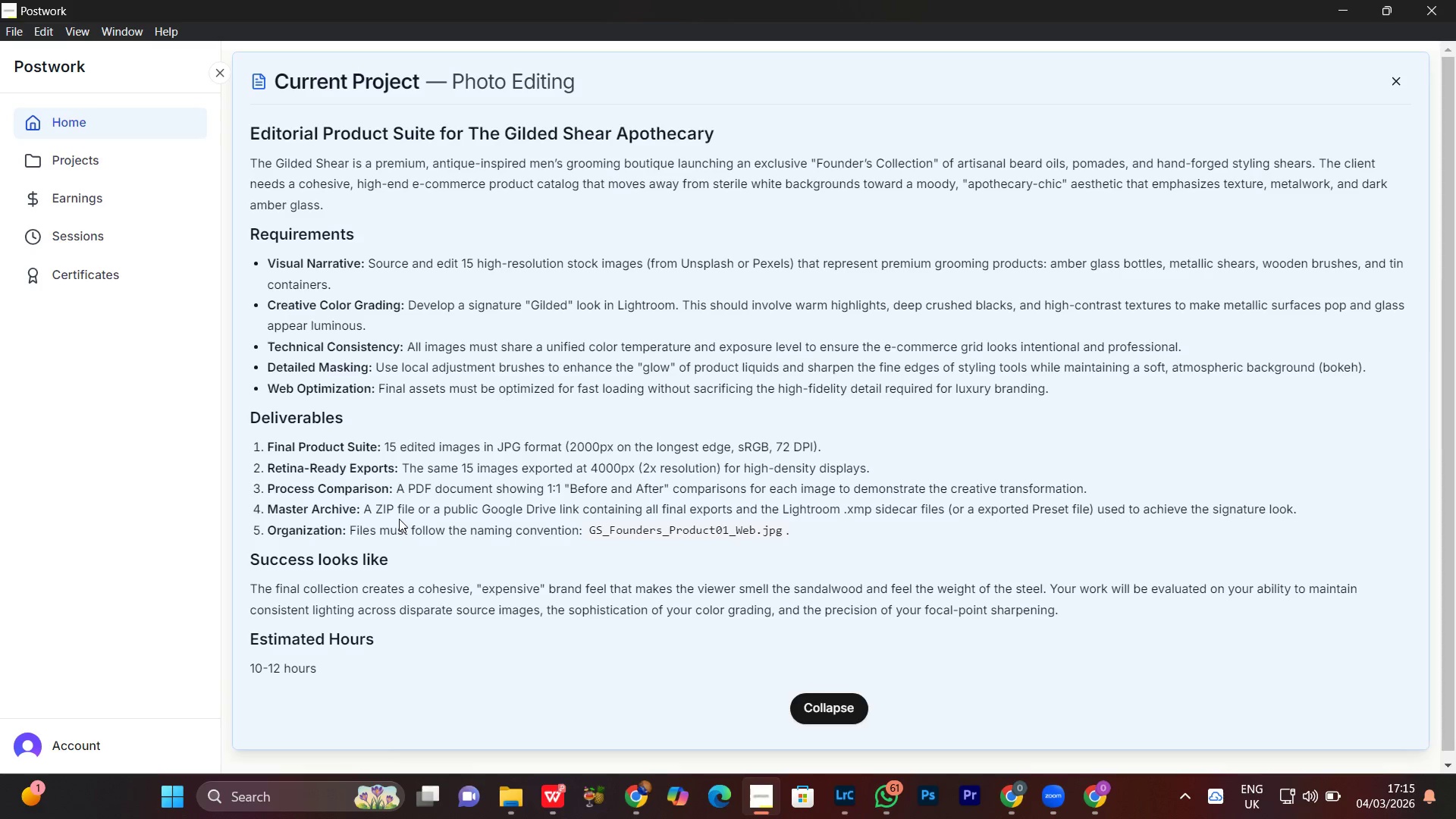 
wait(9.73)
 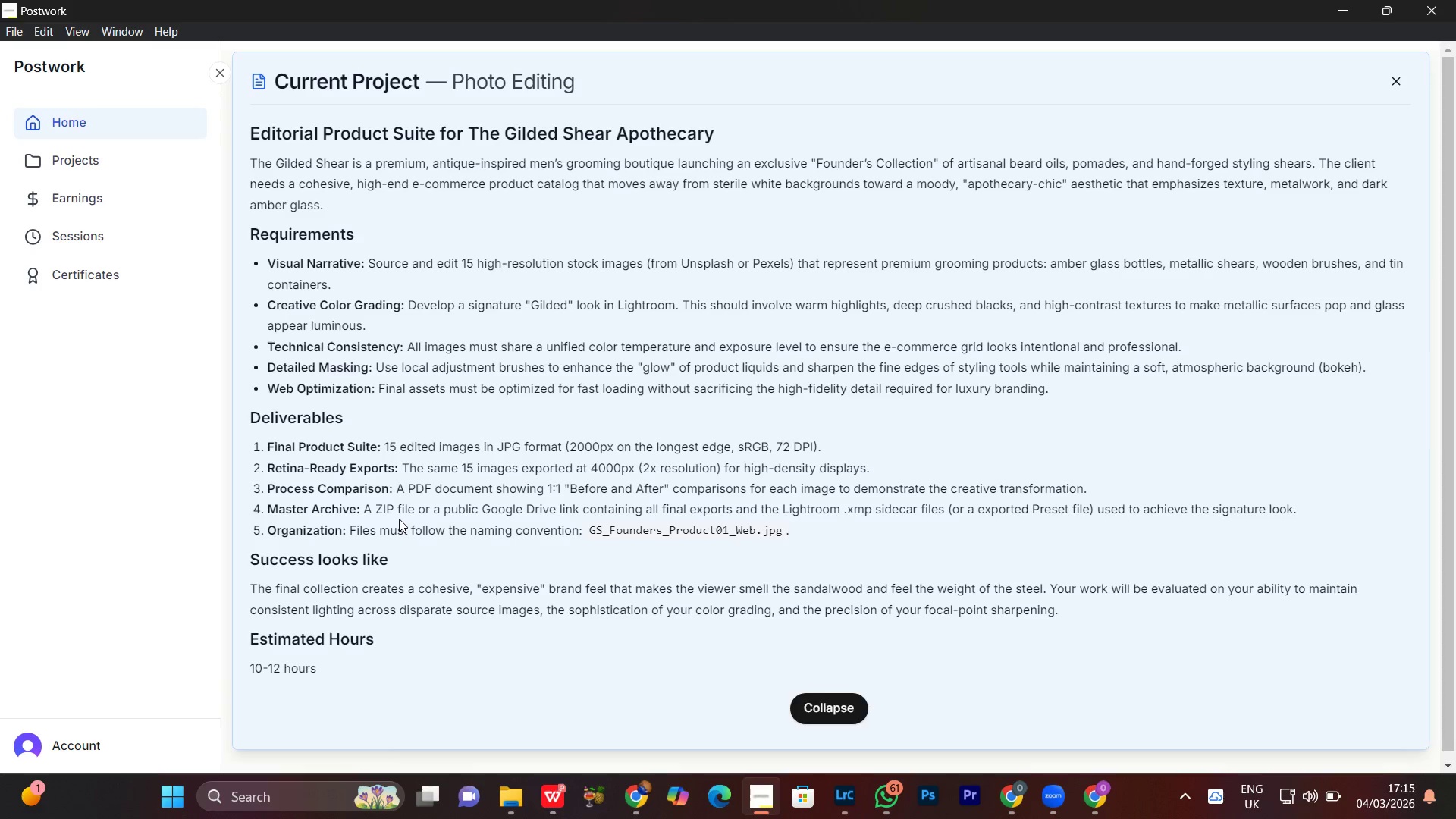 
left_click([1339, 1])
 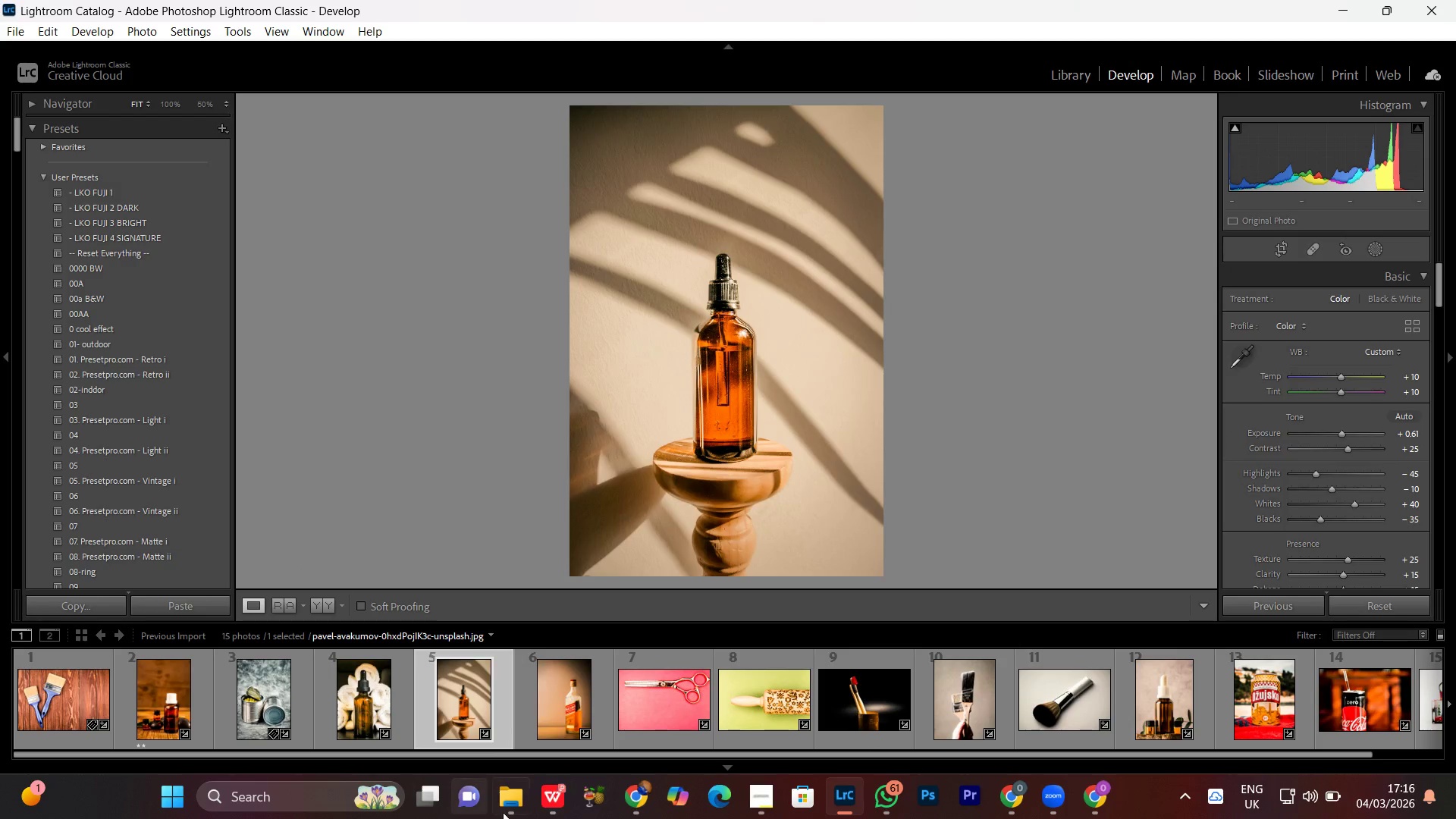 
left_click([513, 800])
 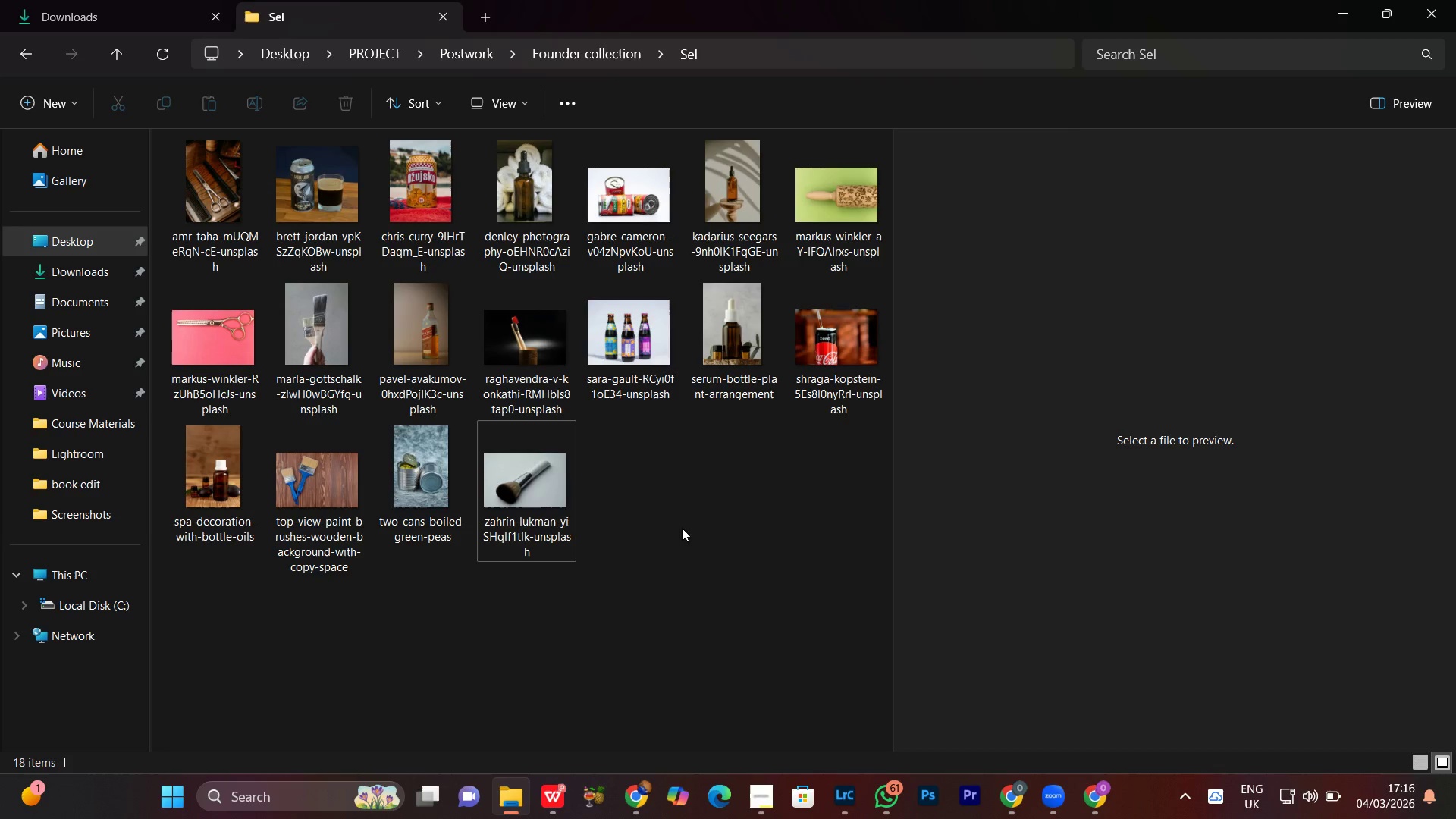 
left_click([761, 509])
 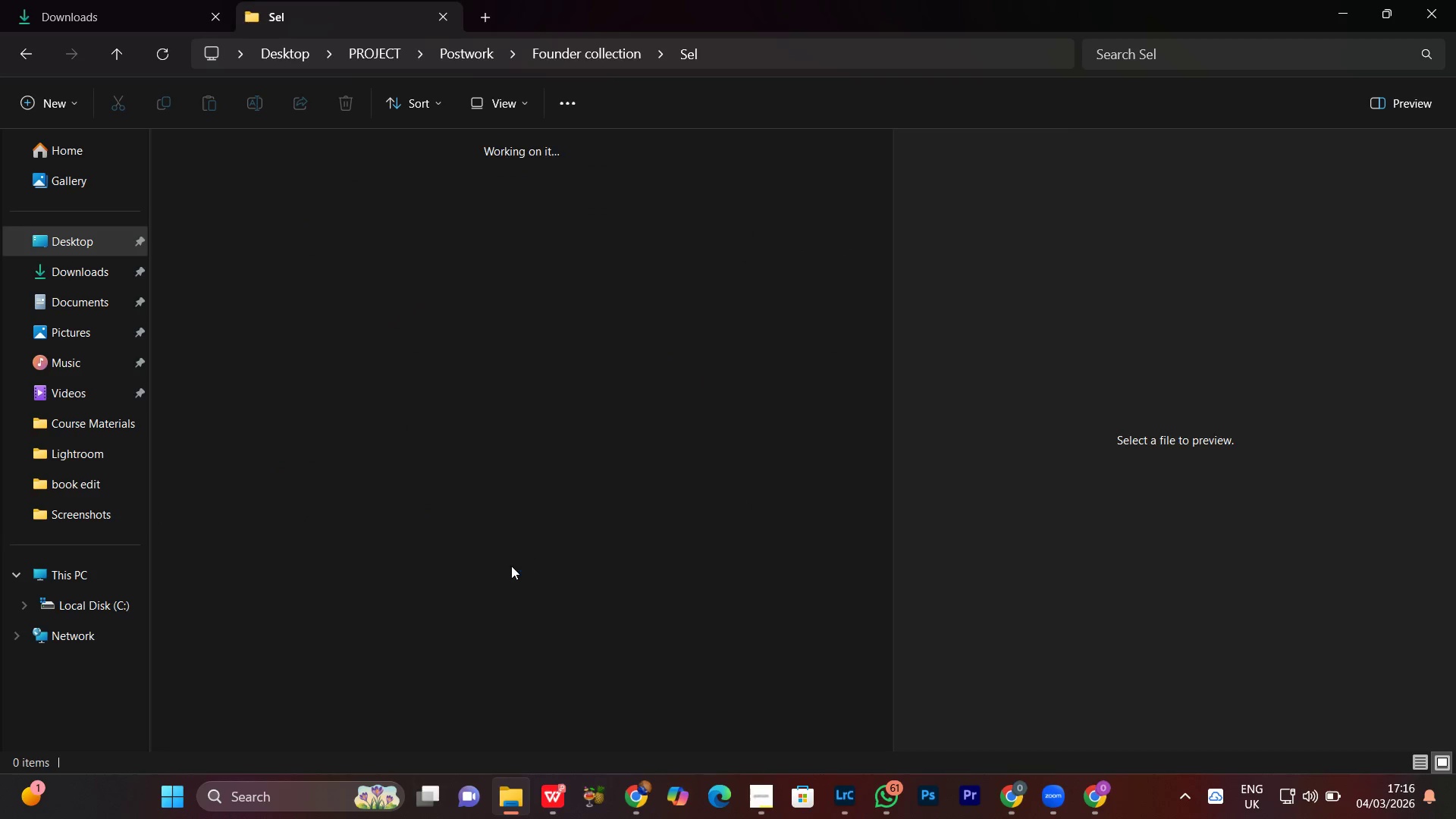 
left_click([453, 536])
 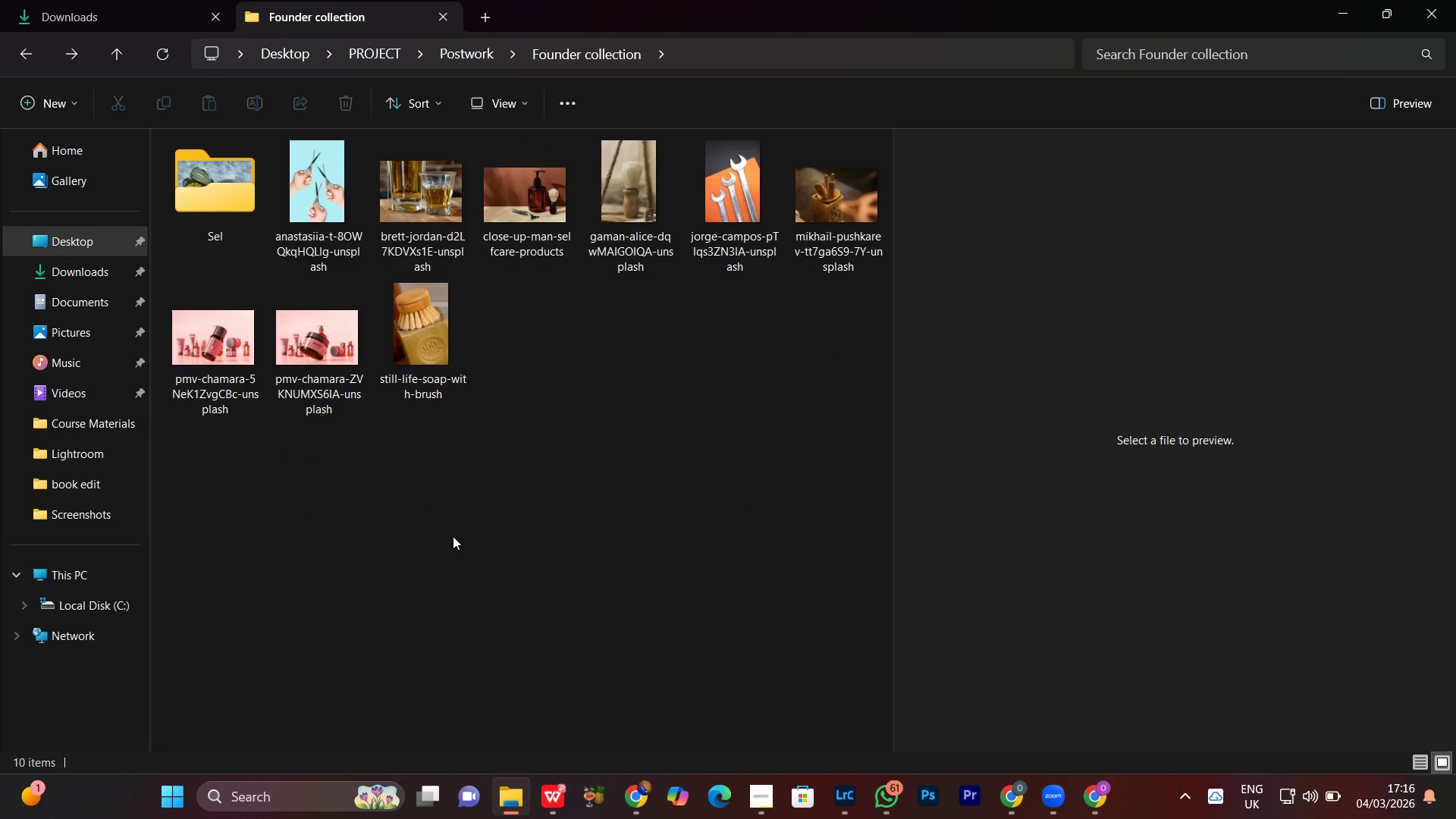 
 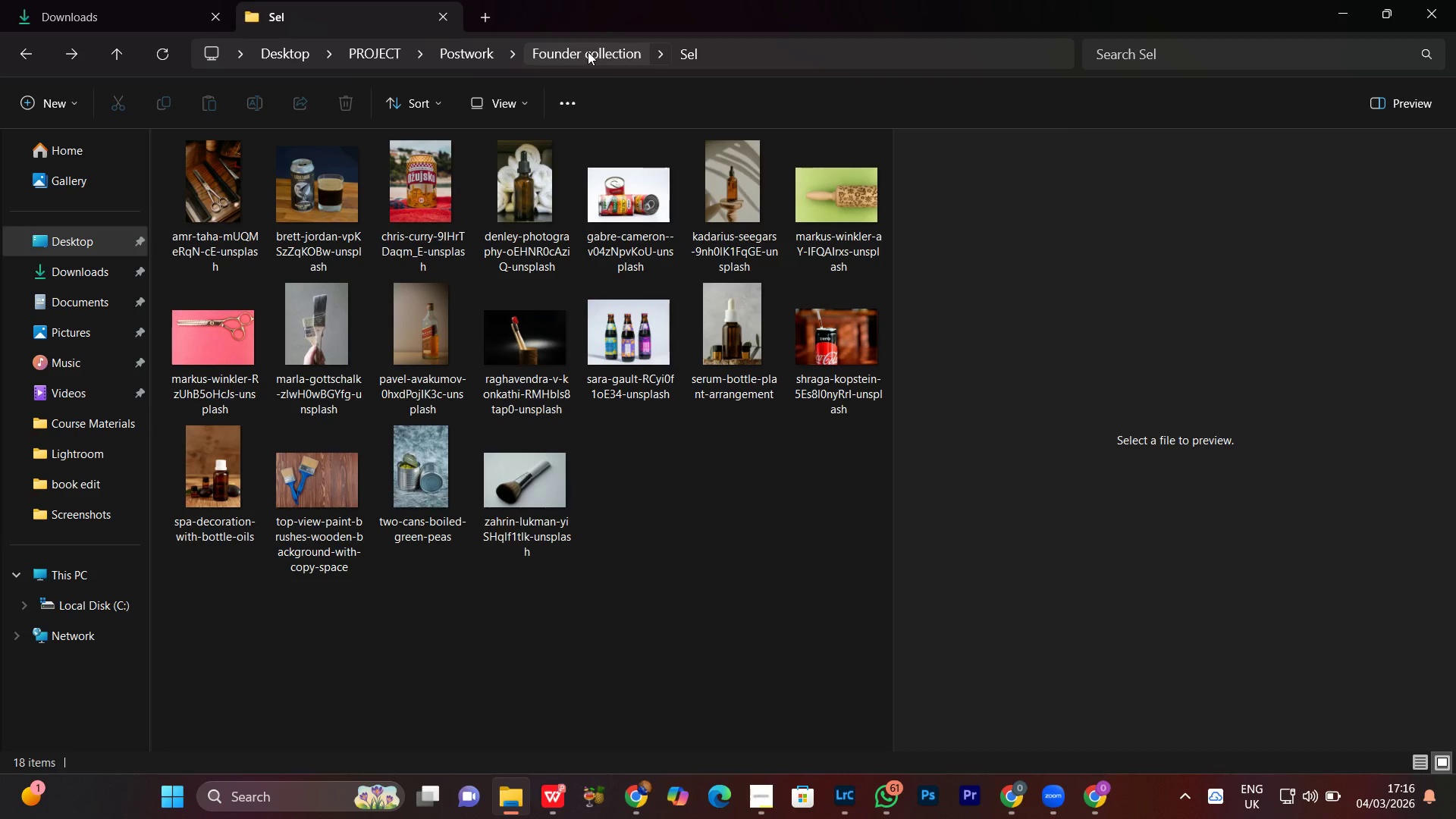 
left_click([588, 49])
 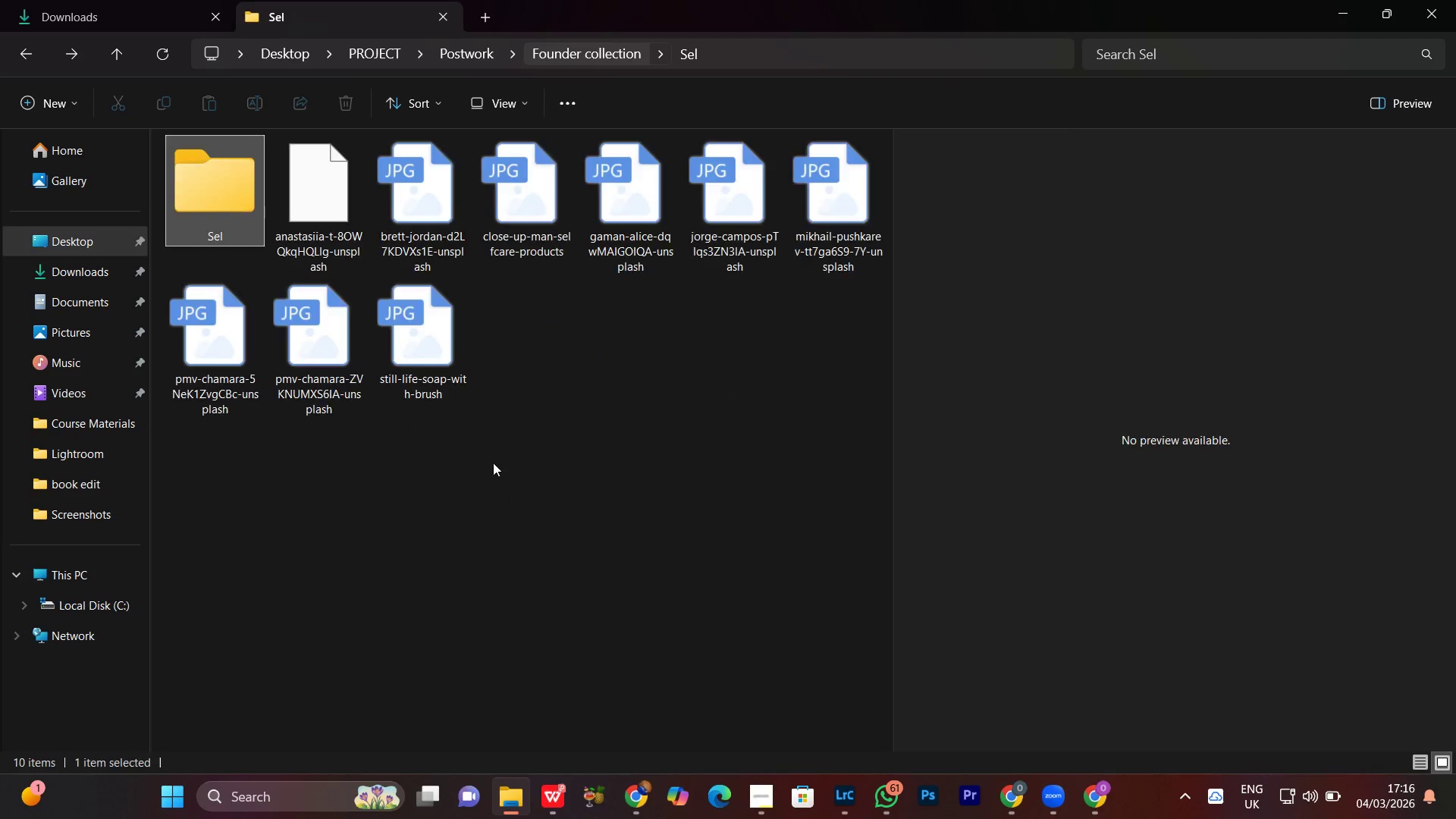 
left_click([470, 500])
 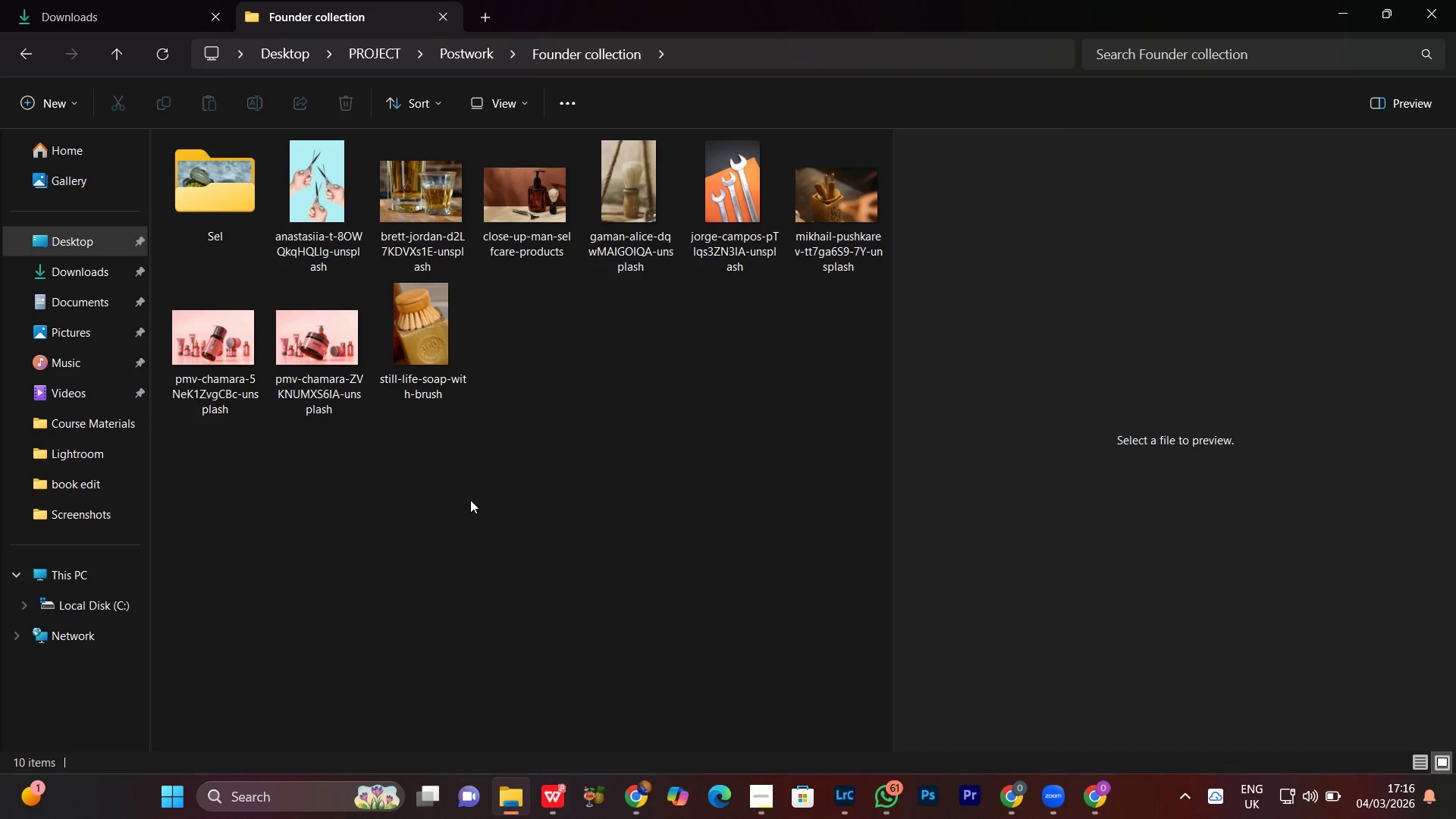 
right_click([470, 500])
 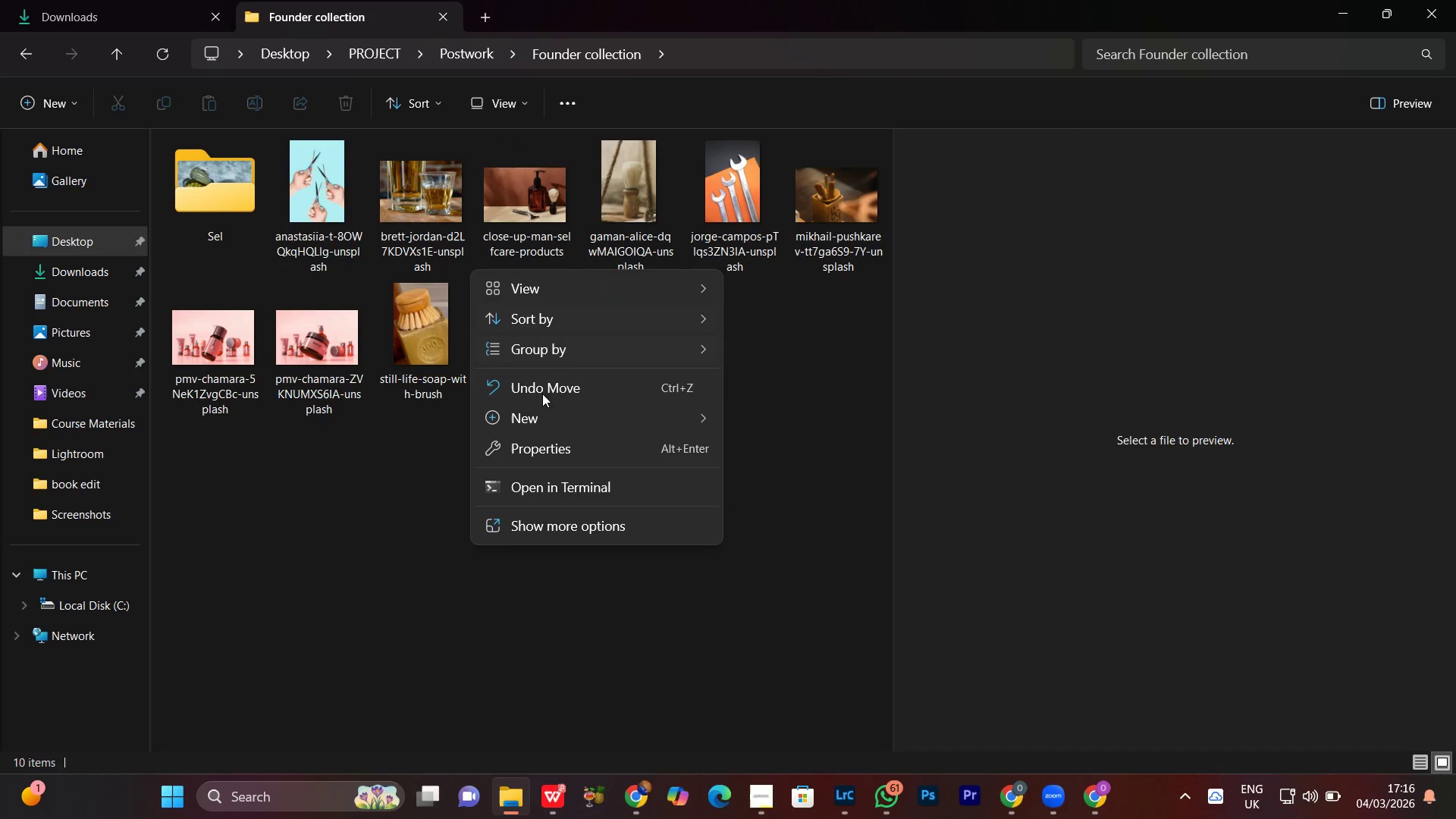 
left_click([526, 418])
 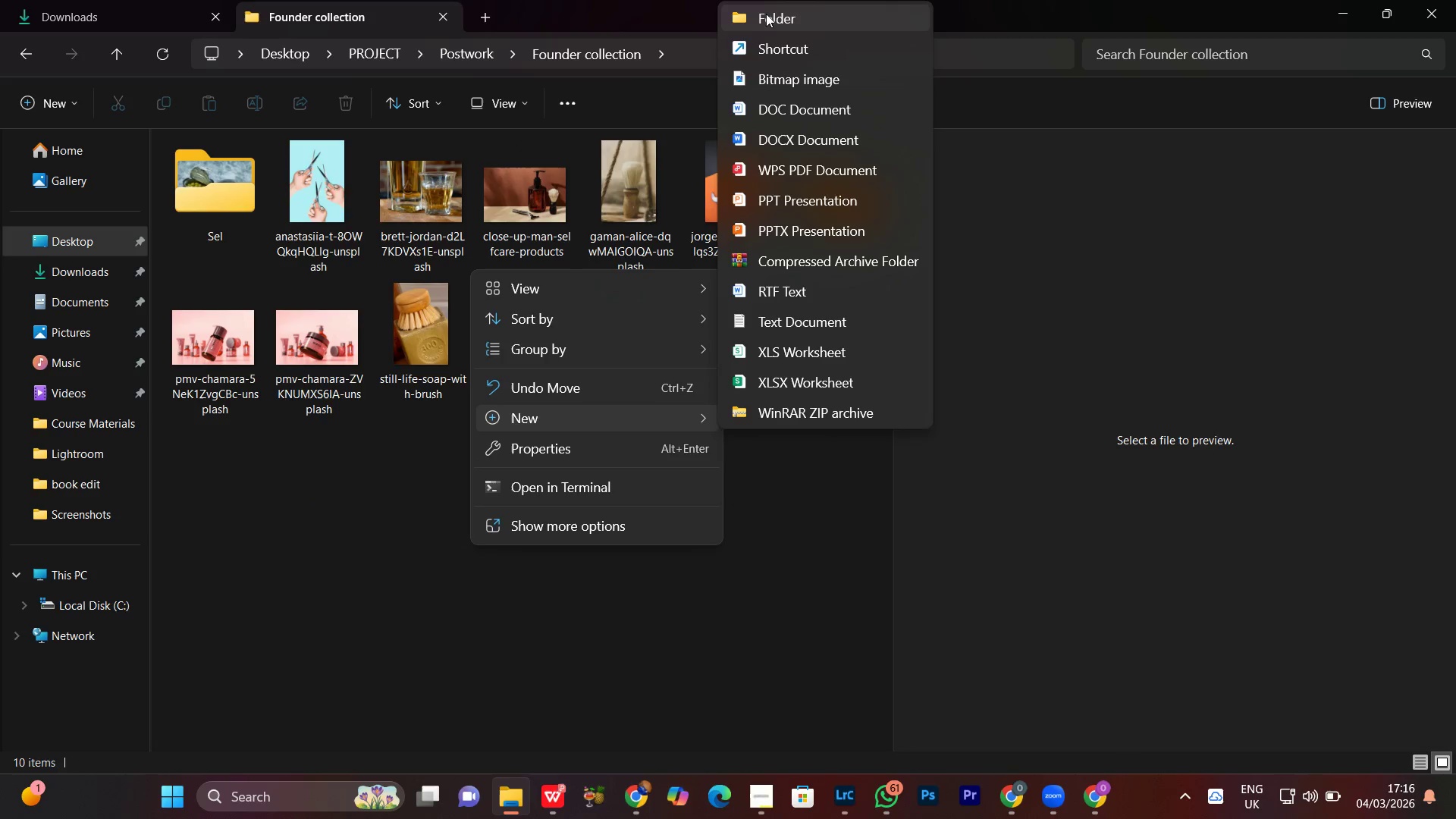 
left_click([770, 19])
 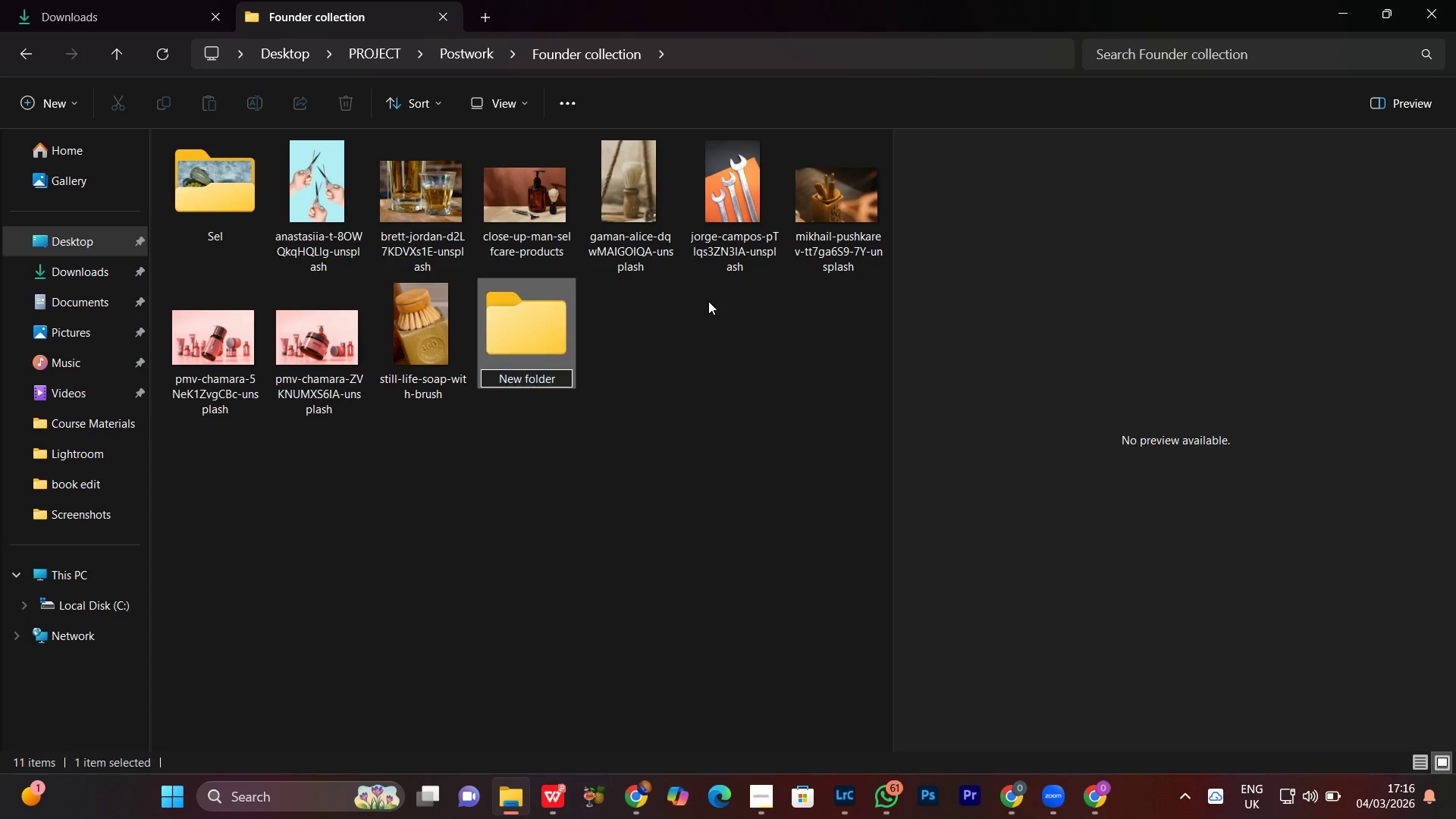 
type(Final_Export)
 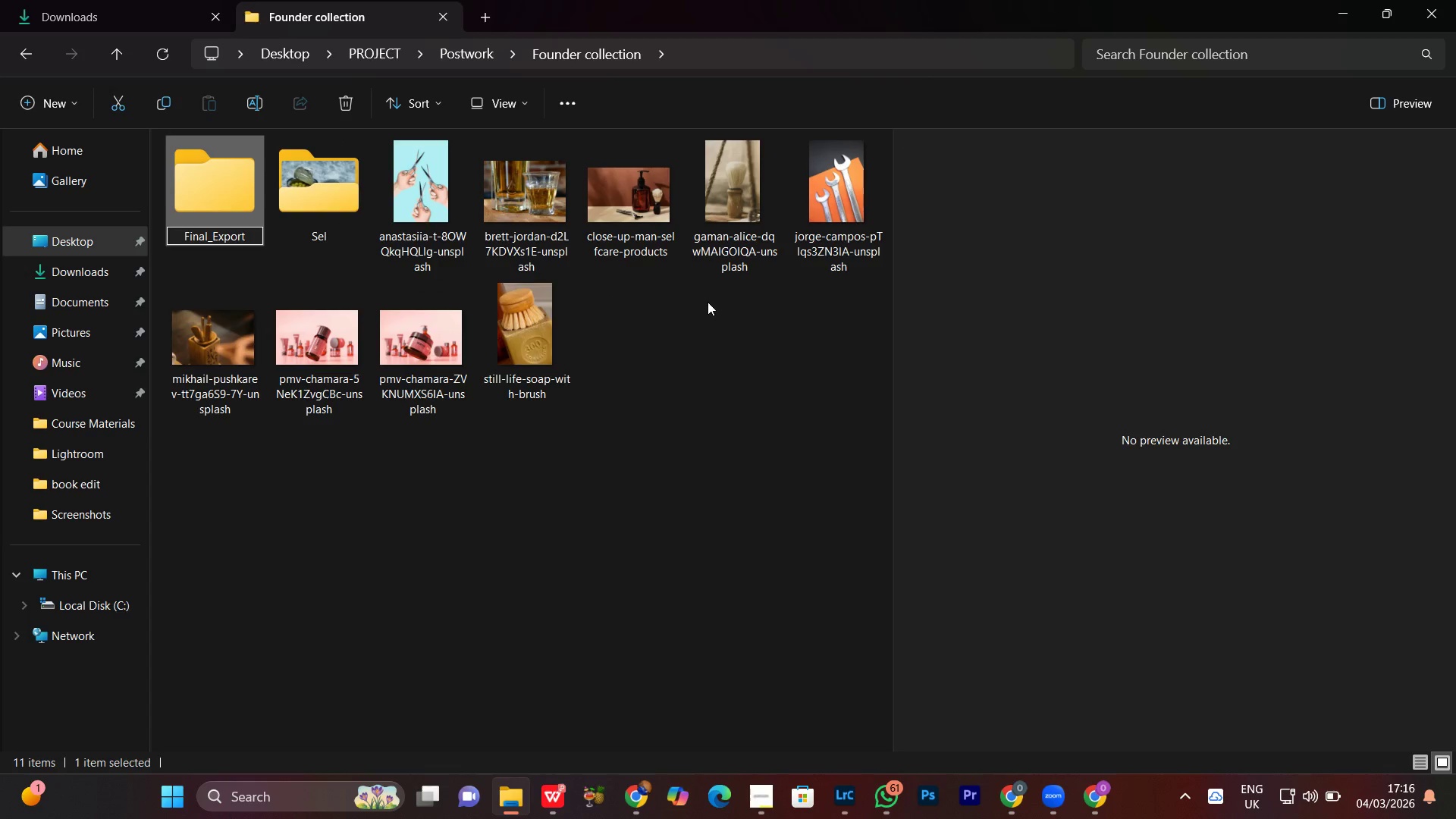 
double_click([213, 181])
 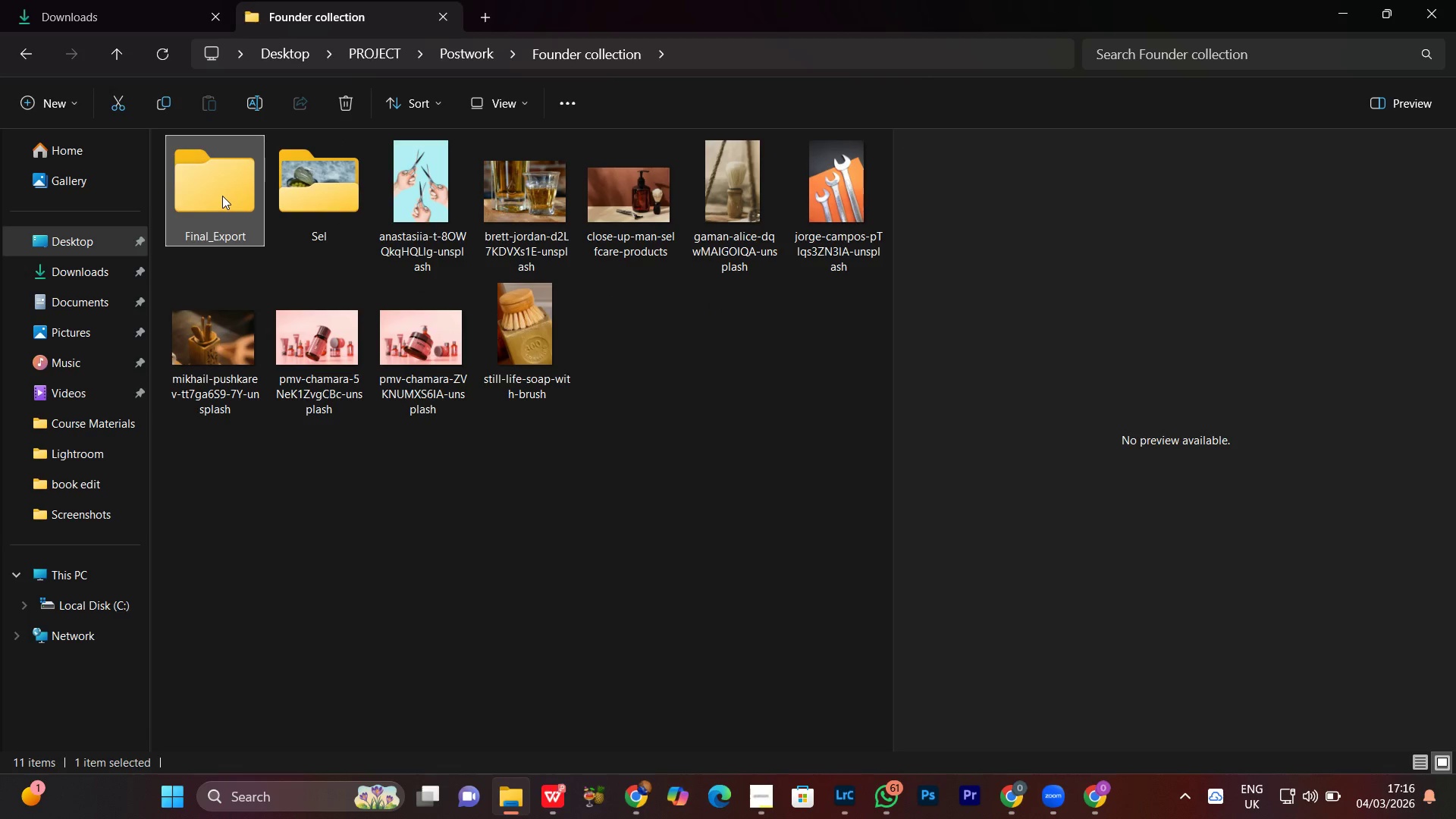 
double_click([222, 196])
 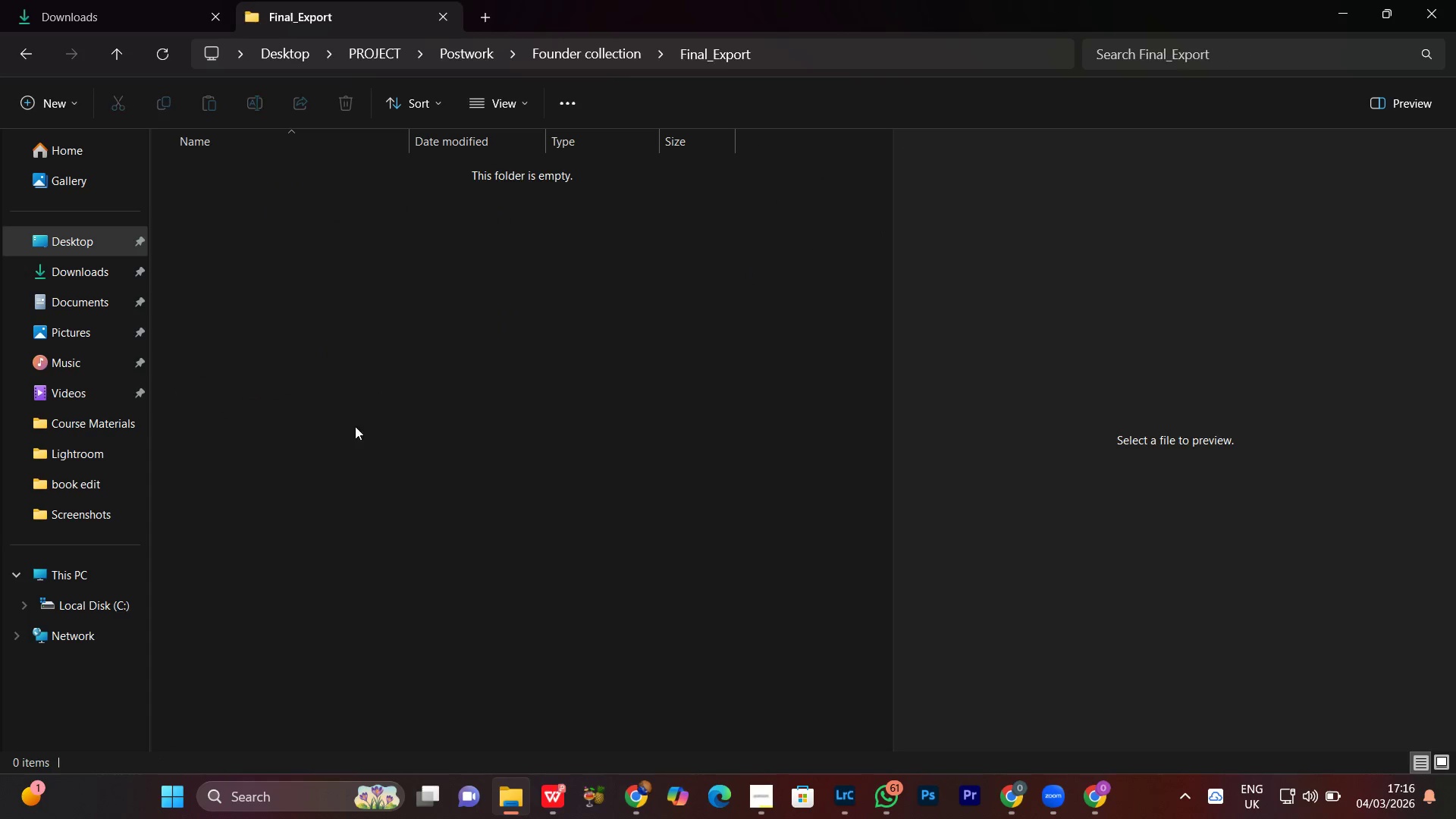 
scroll: coordinate [359, 410], scroll_direction: up, amount: 5.0
 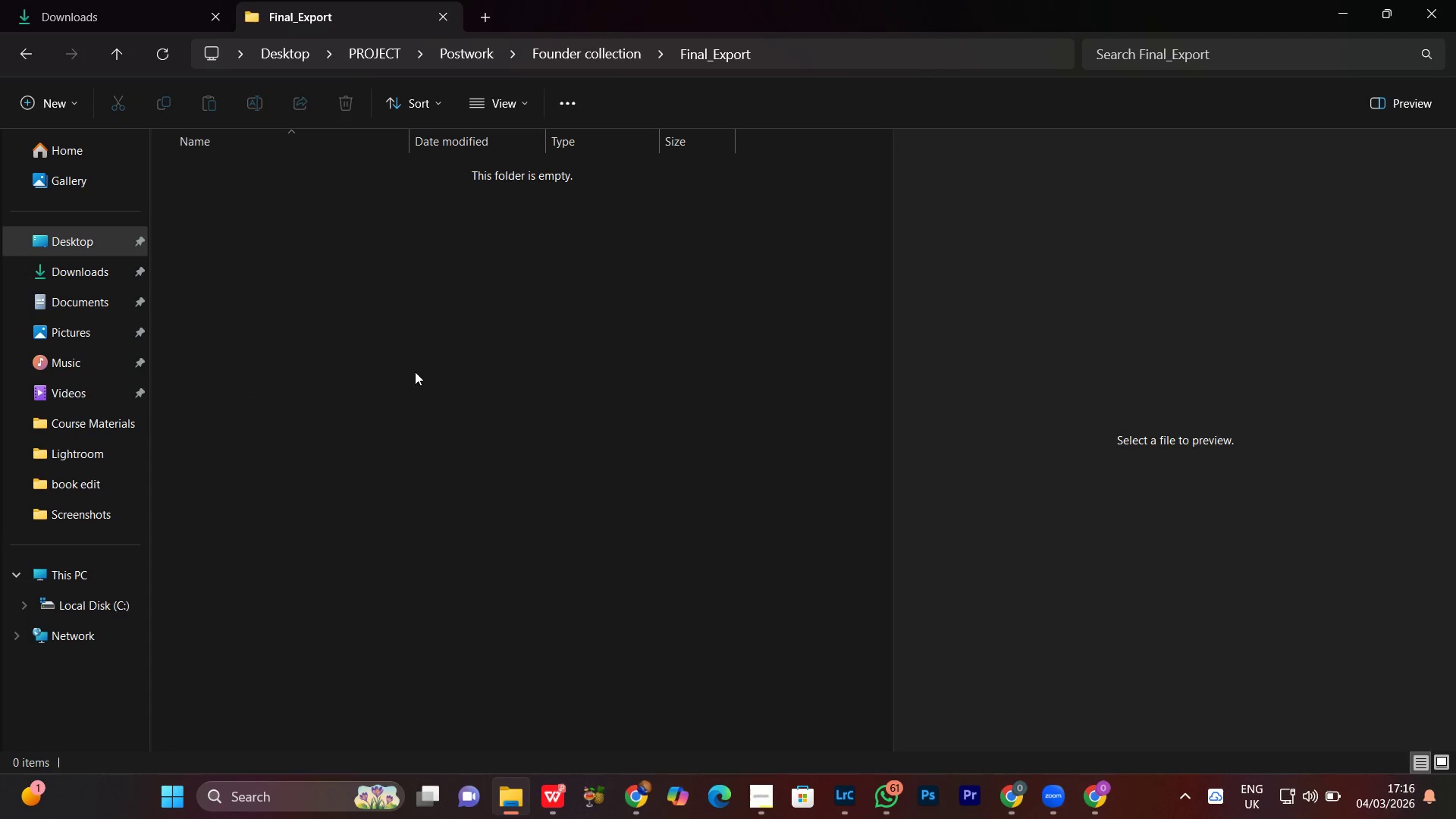 
left_click([415, 372])
 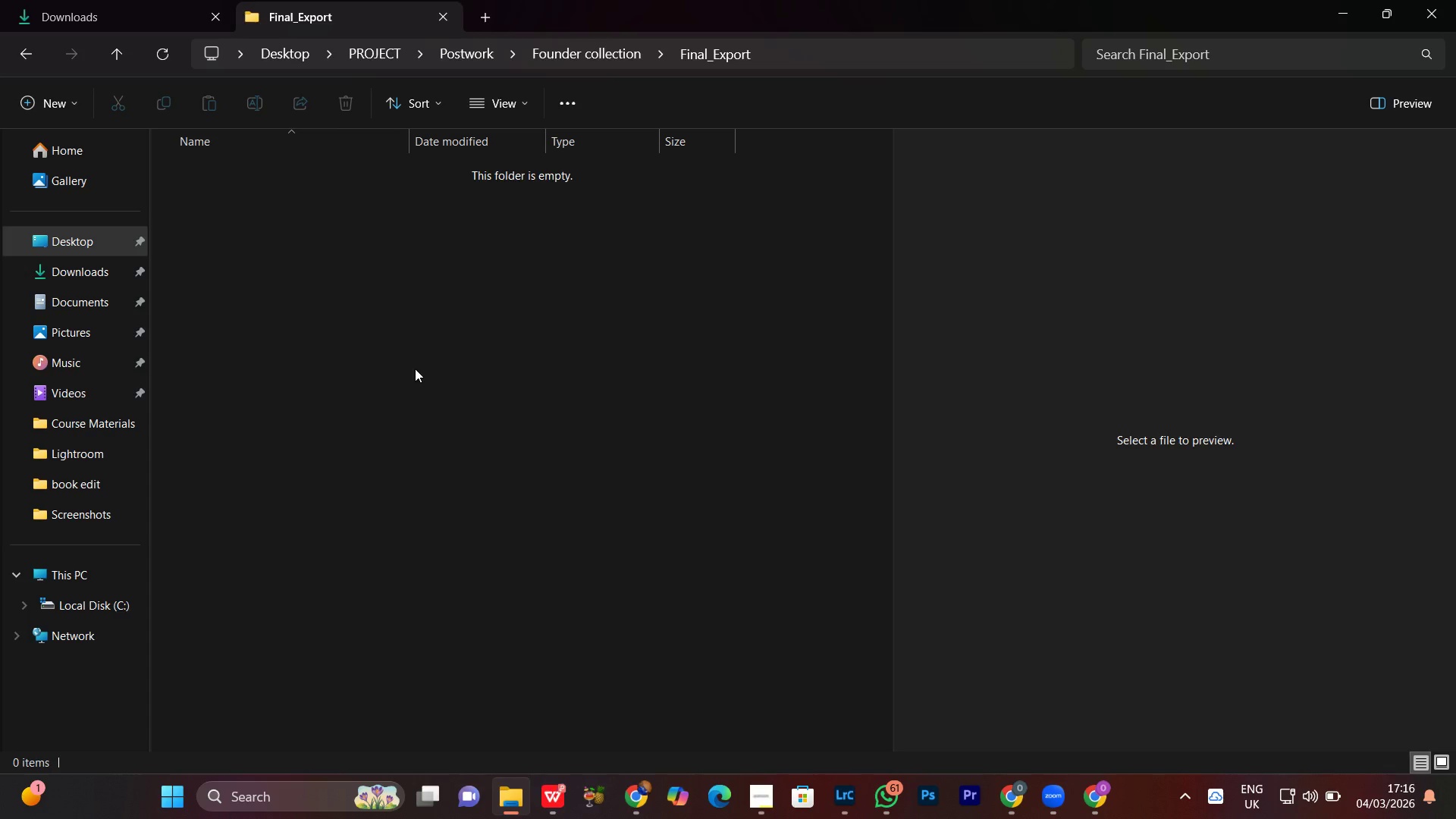 
key(Control+V)
 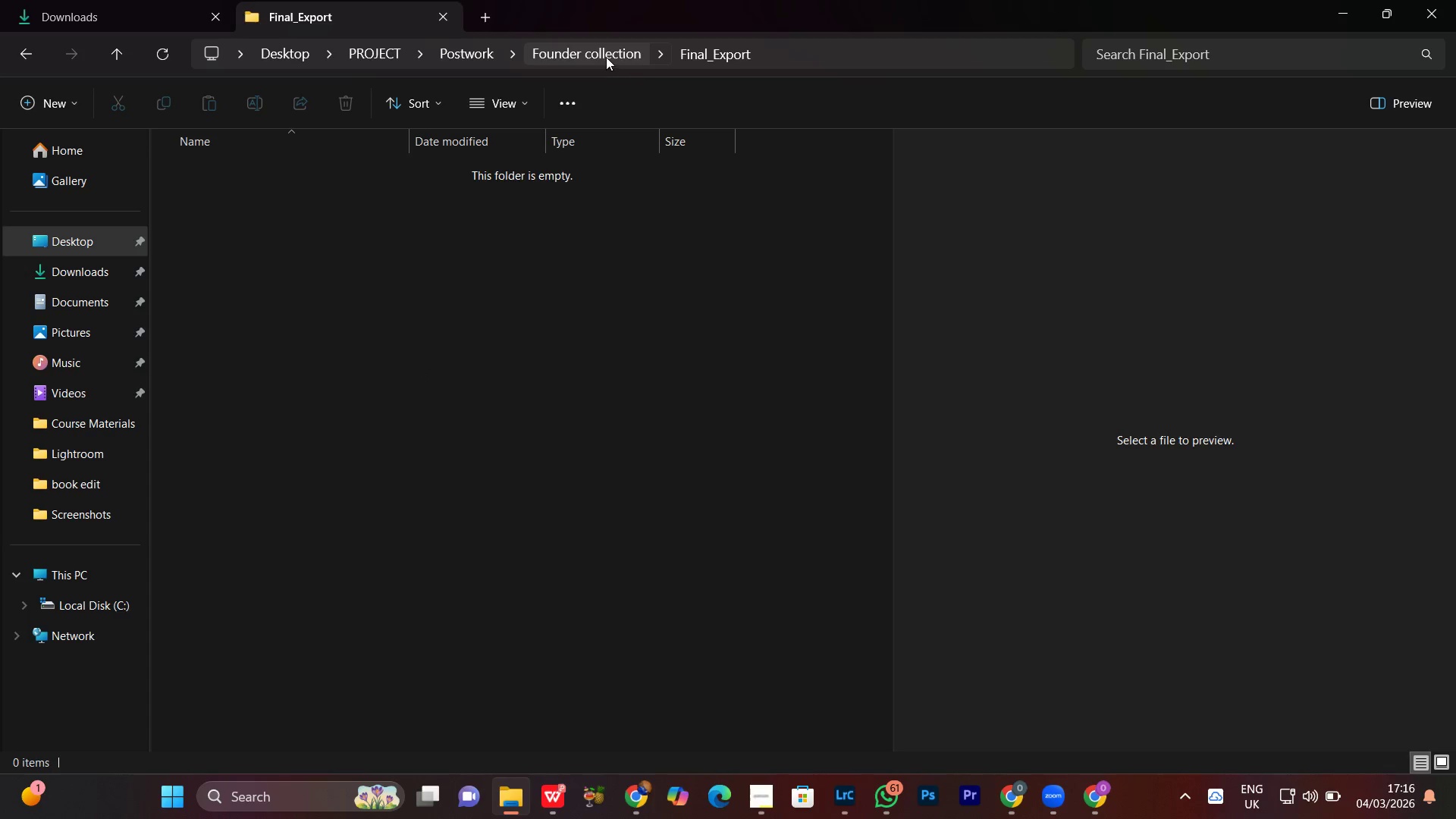 
left_click([435, 336])
 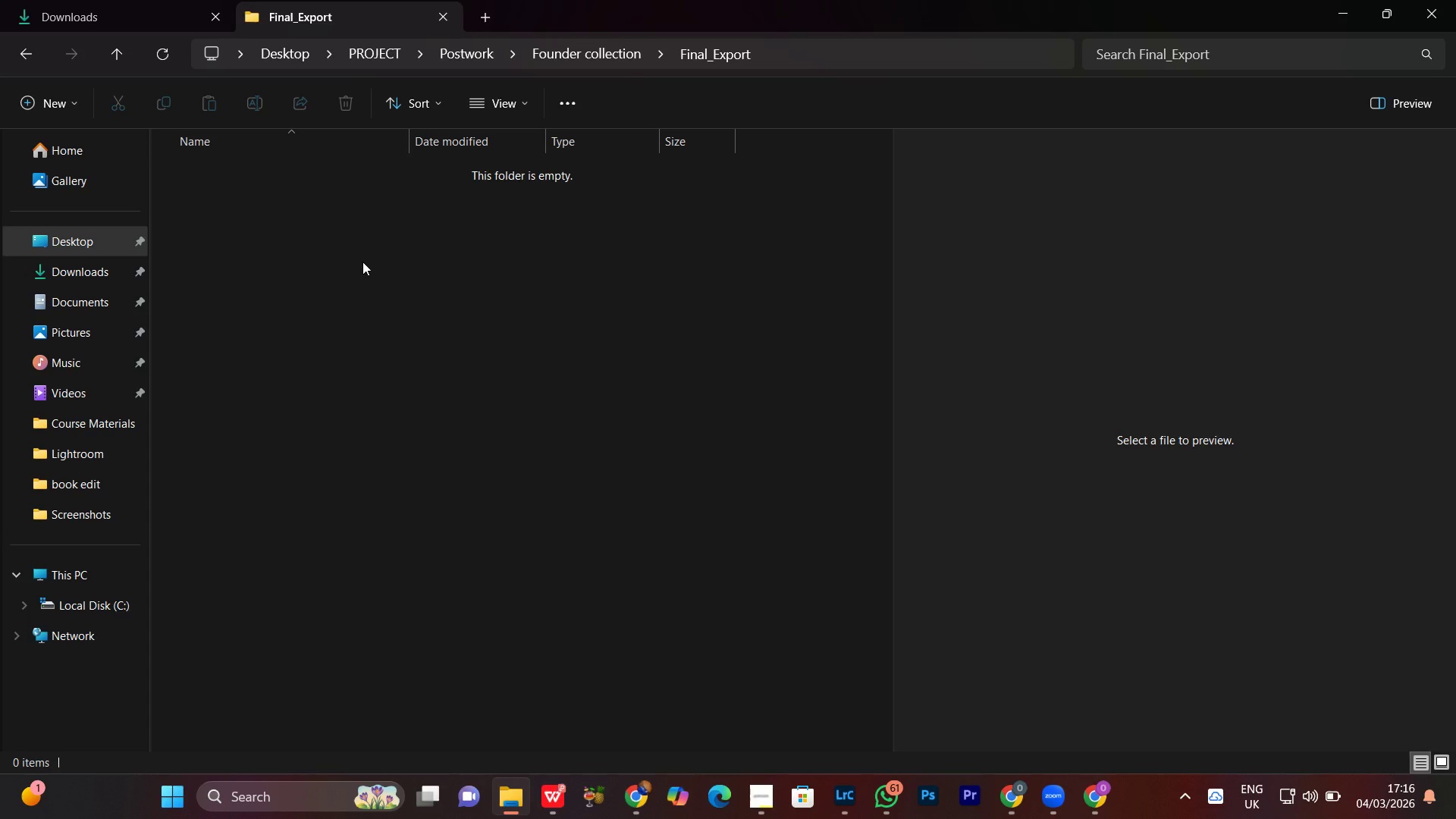 
right_click([362, 262])
 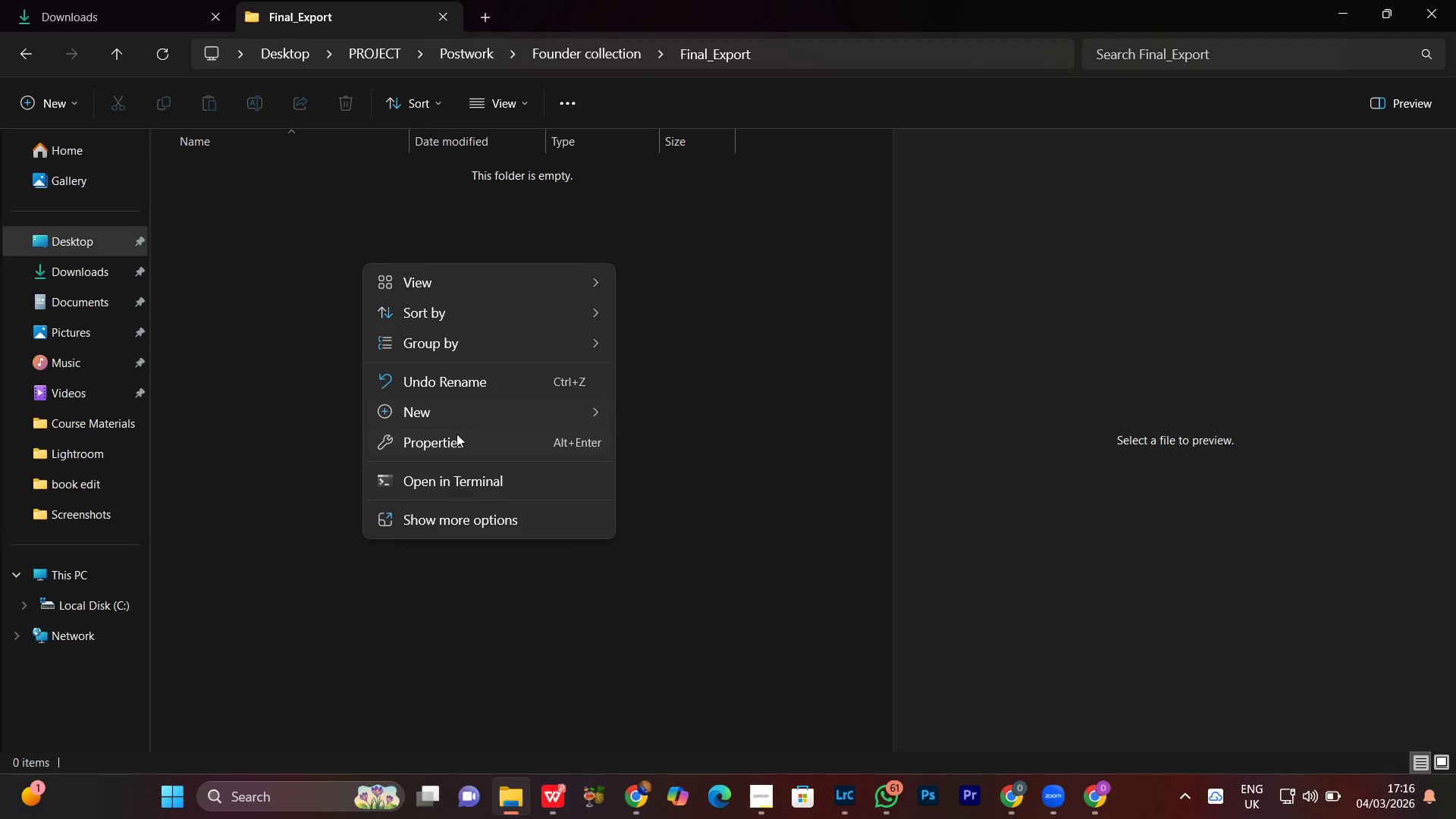 
left_click([443, 420])
 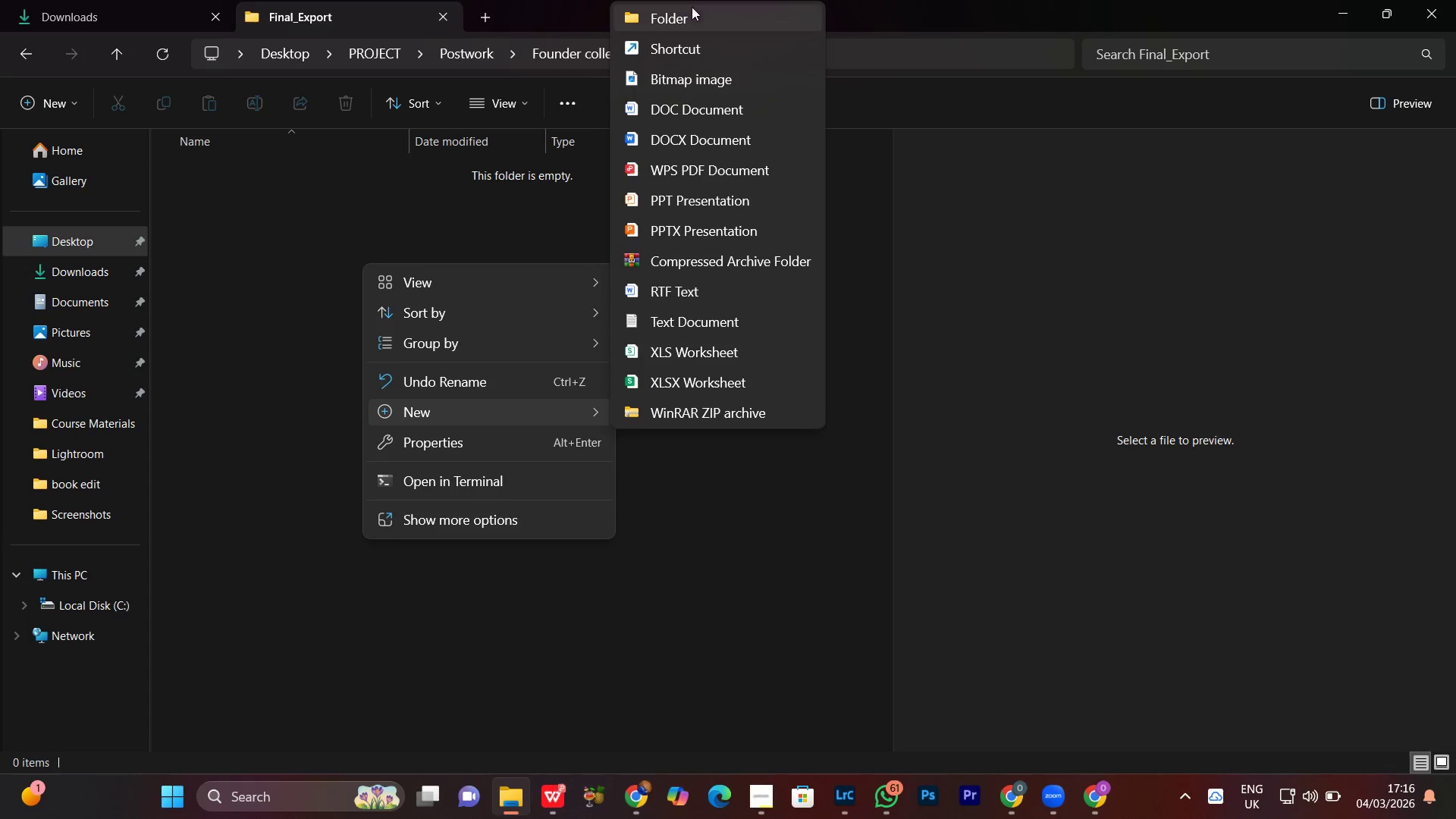 
left_click([679, 22])
 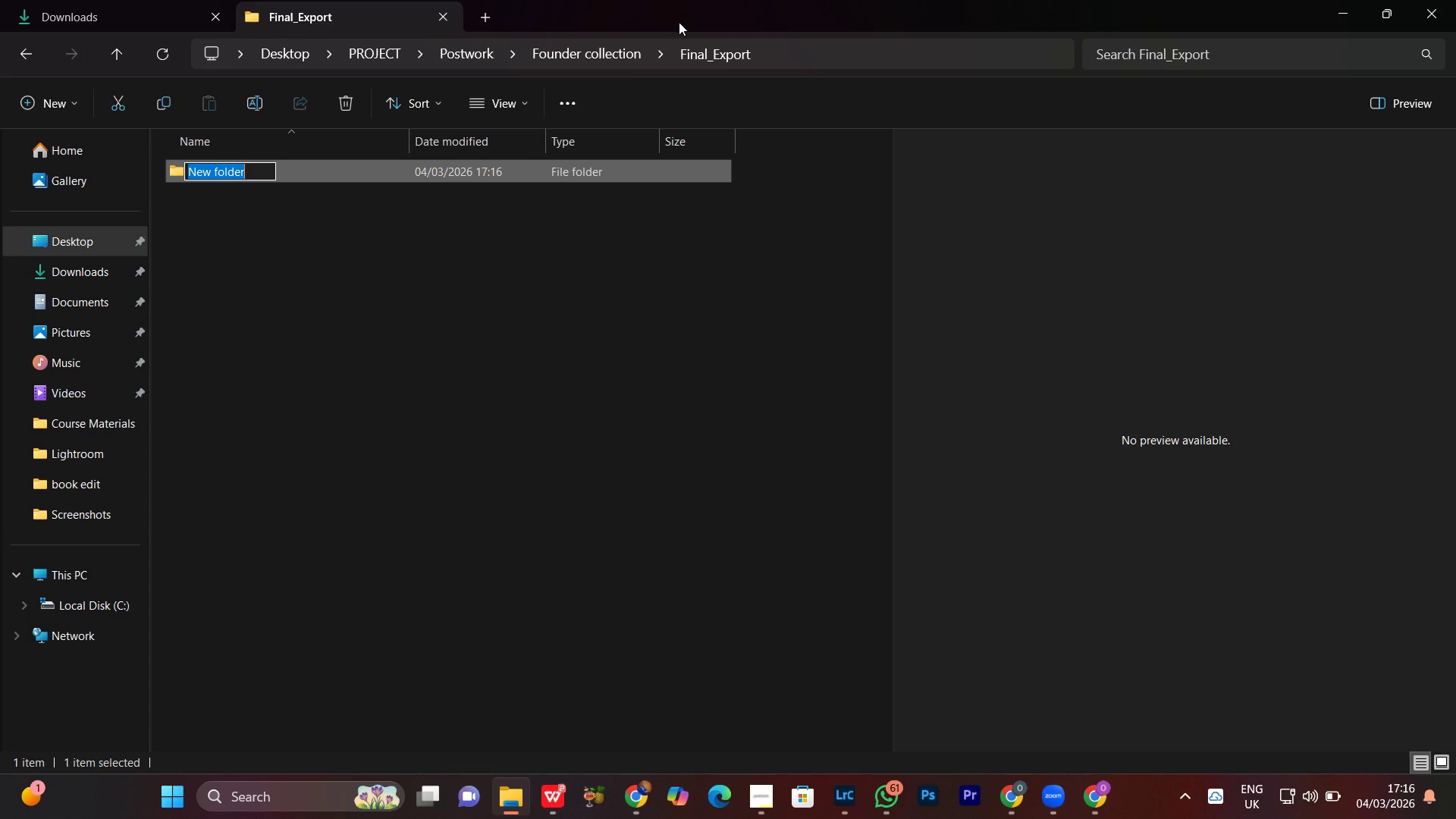 
type(1x)
 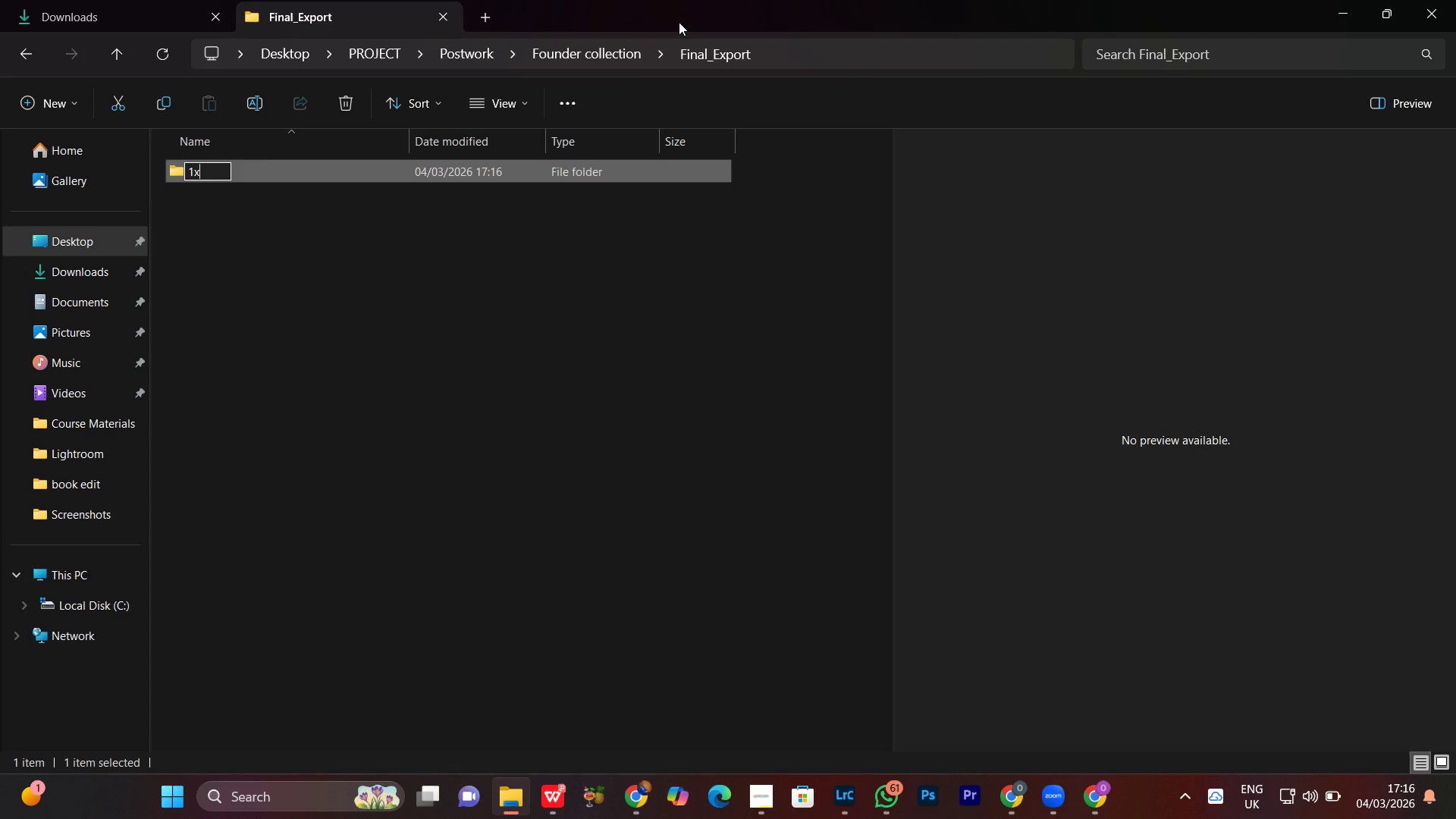 
key(Enter)
 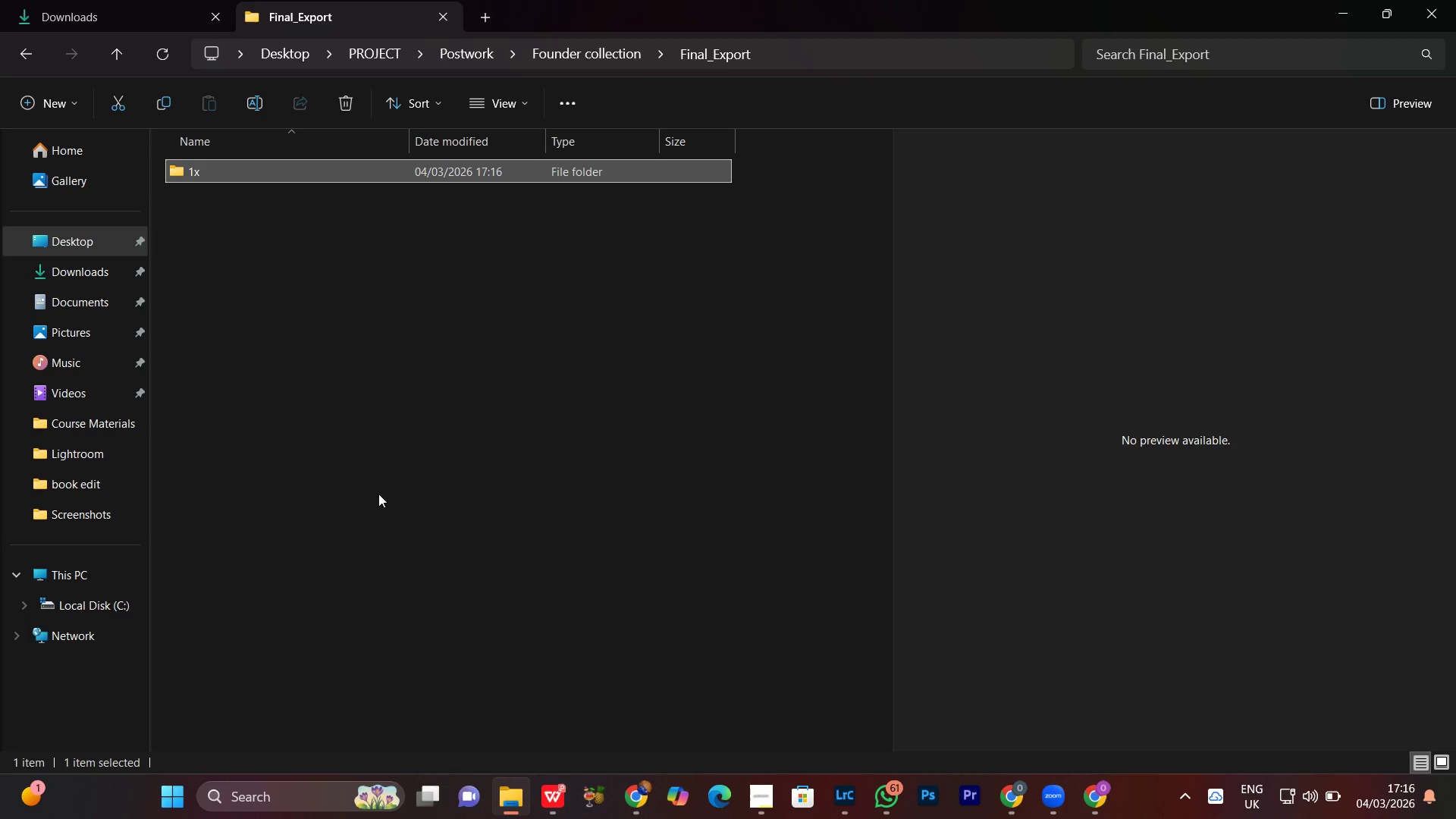 
left_click([275, 339])
 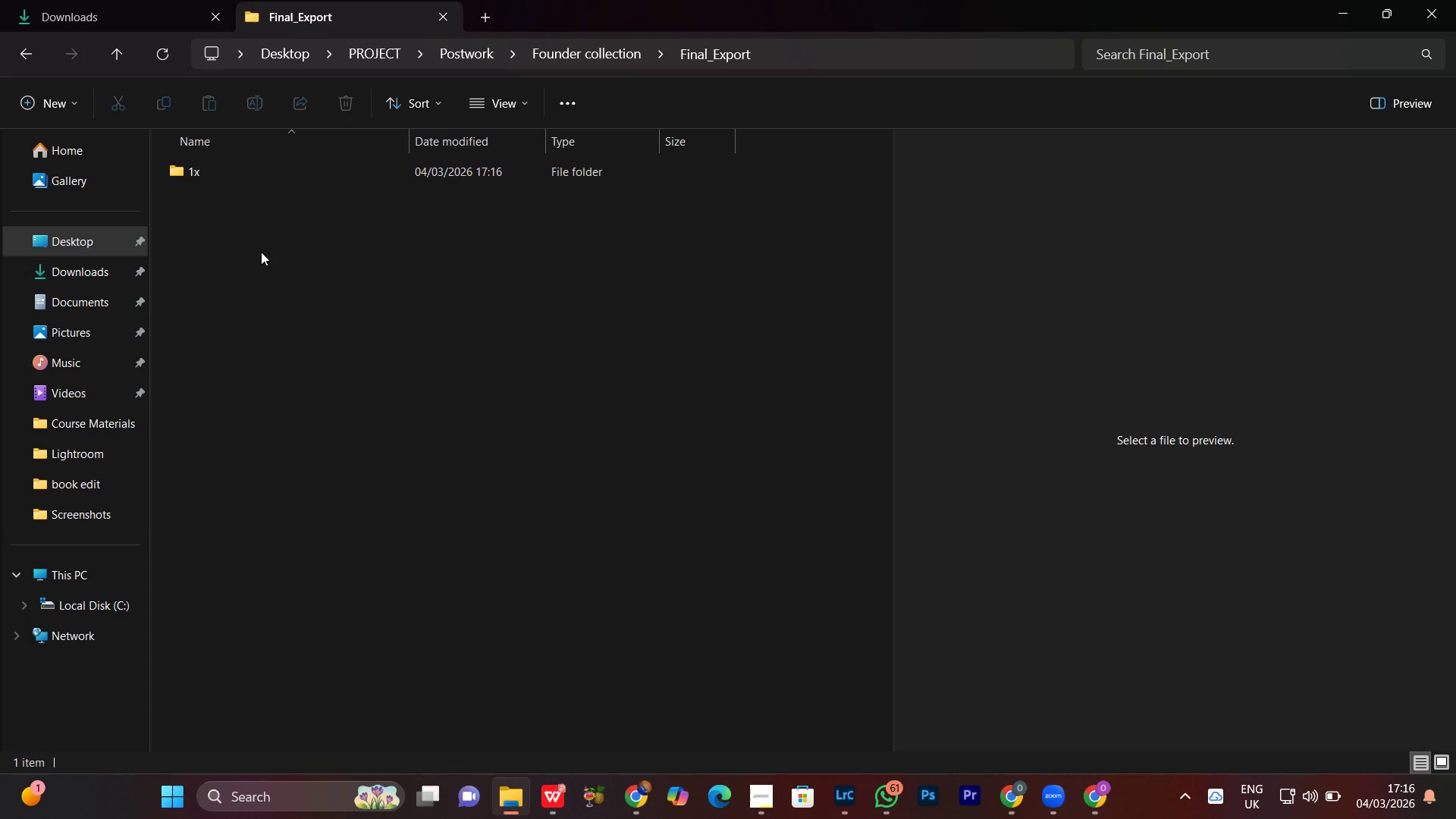 
right_click([261, 252])
 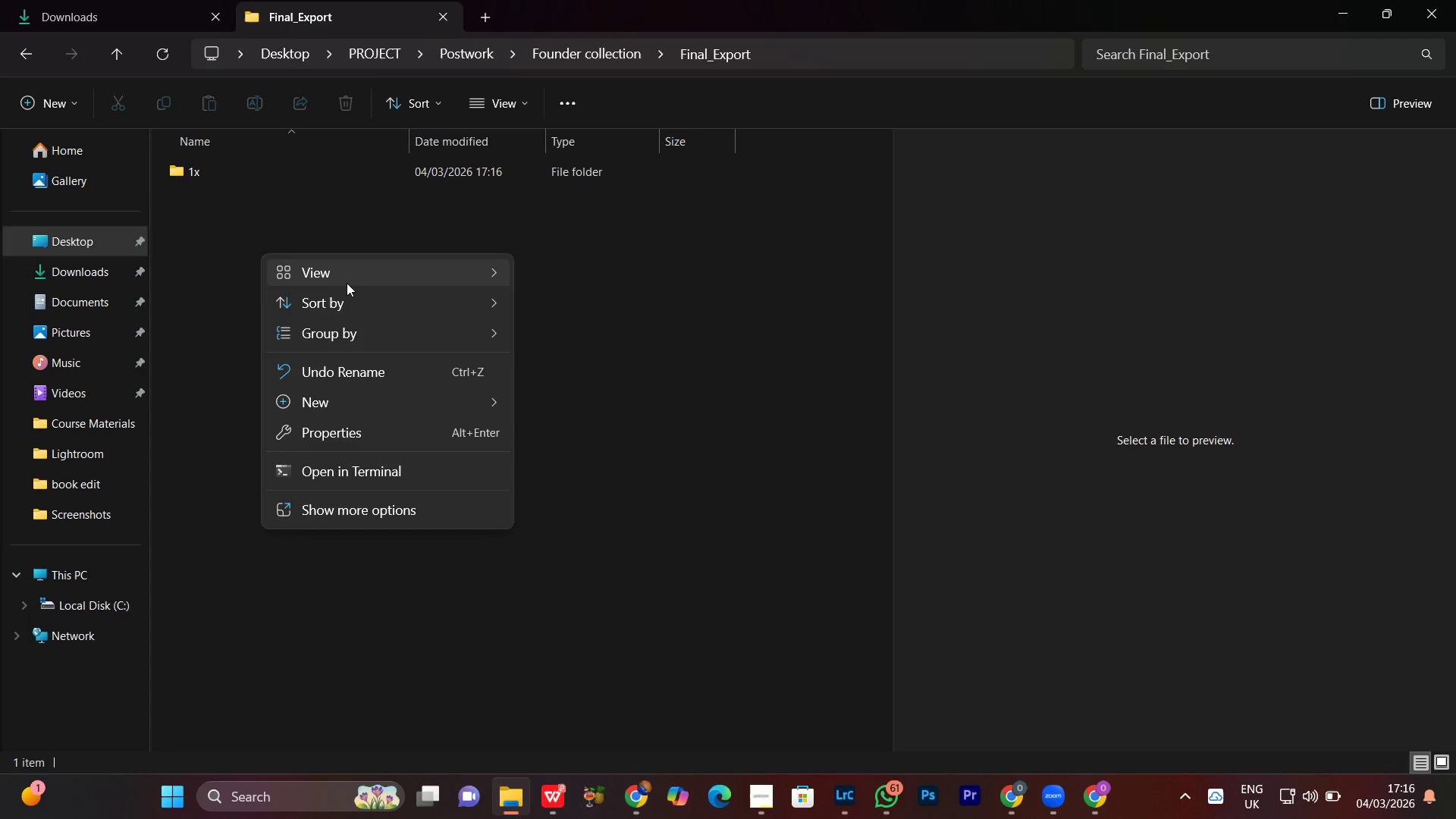 
left_click([347, 278])
 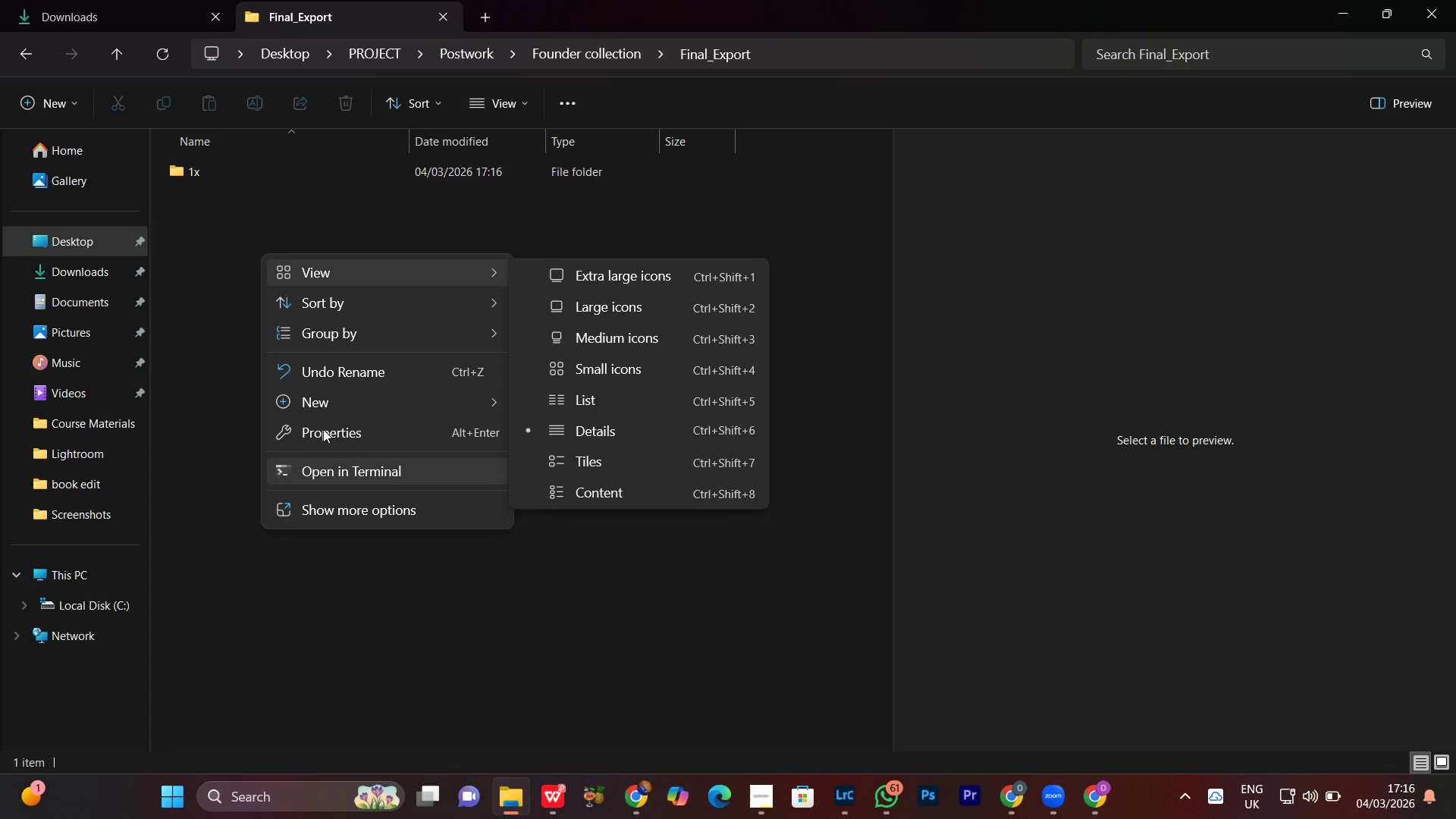 
left_click([334, 404])
 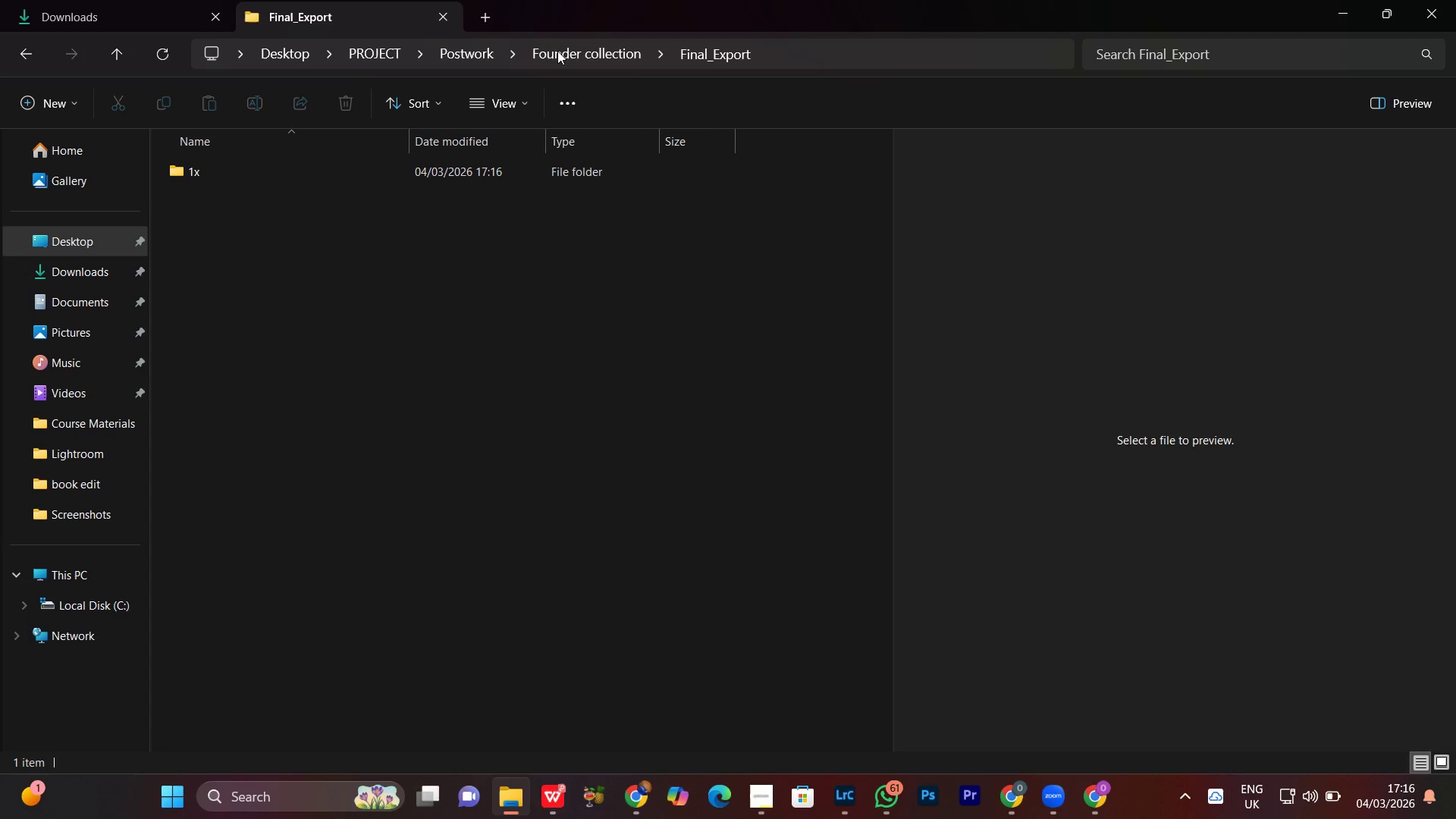 
type(2x)
 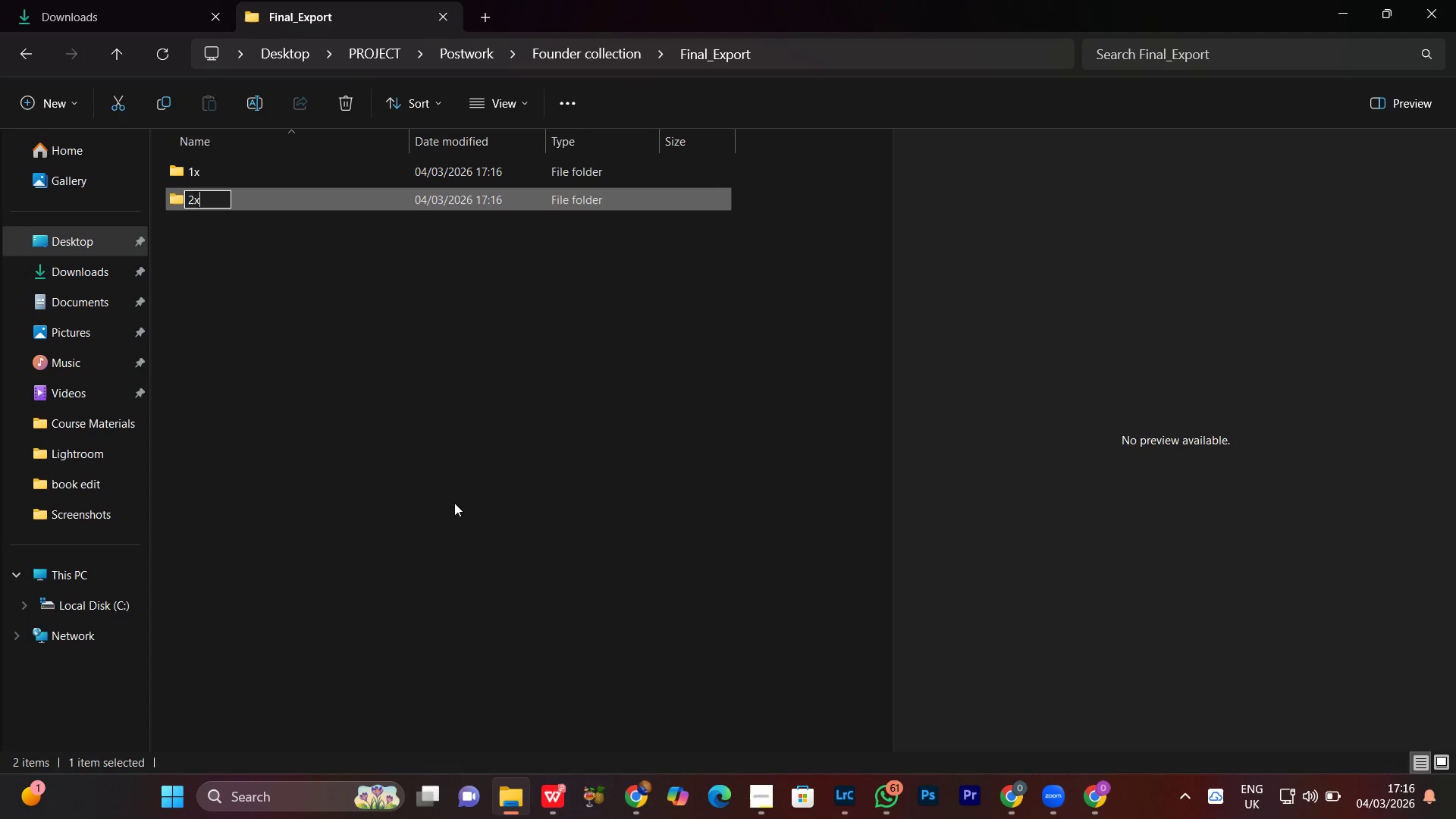 
left_click([454, 503])
 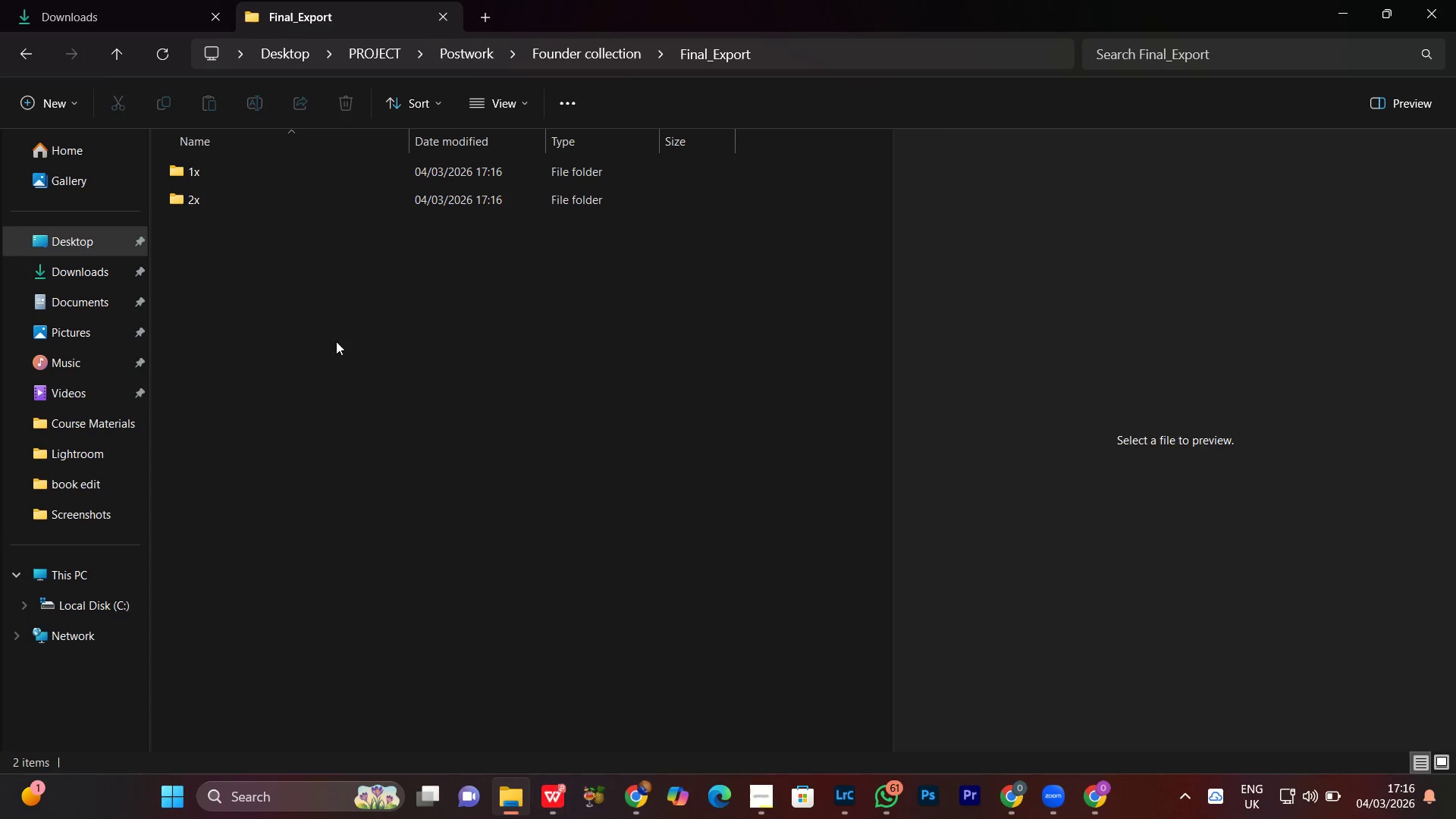 
left_click([335, 340])
 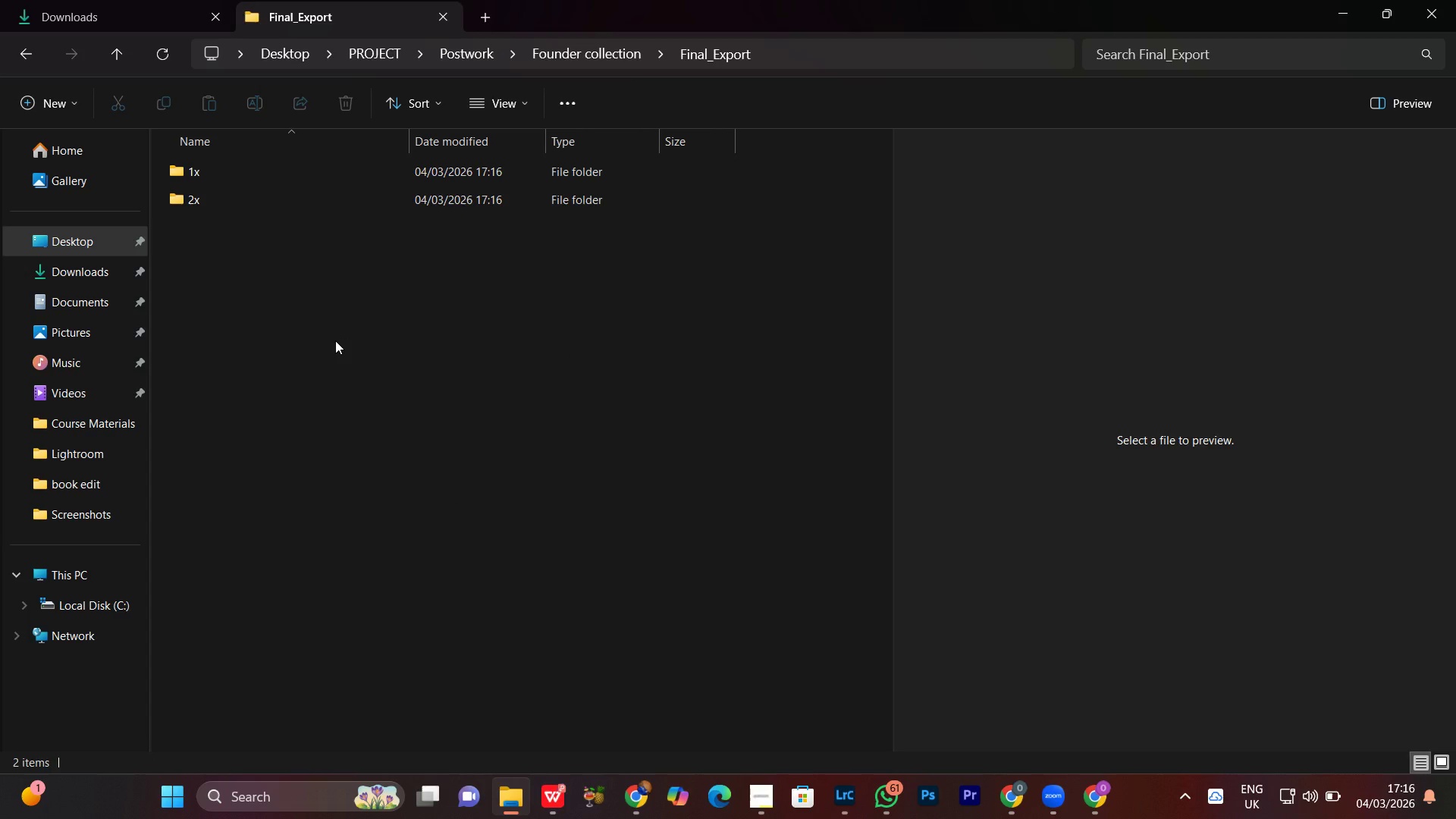 
 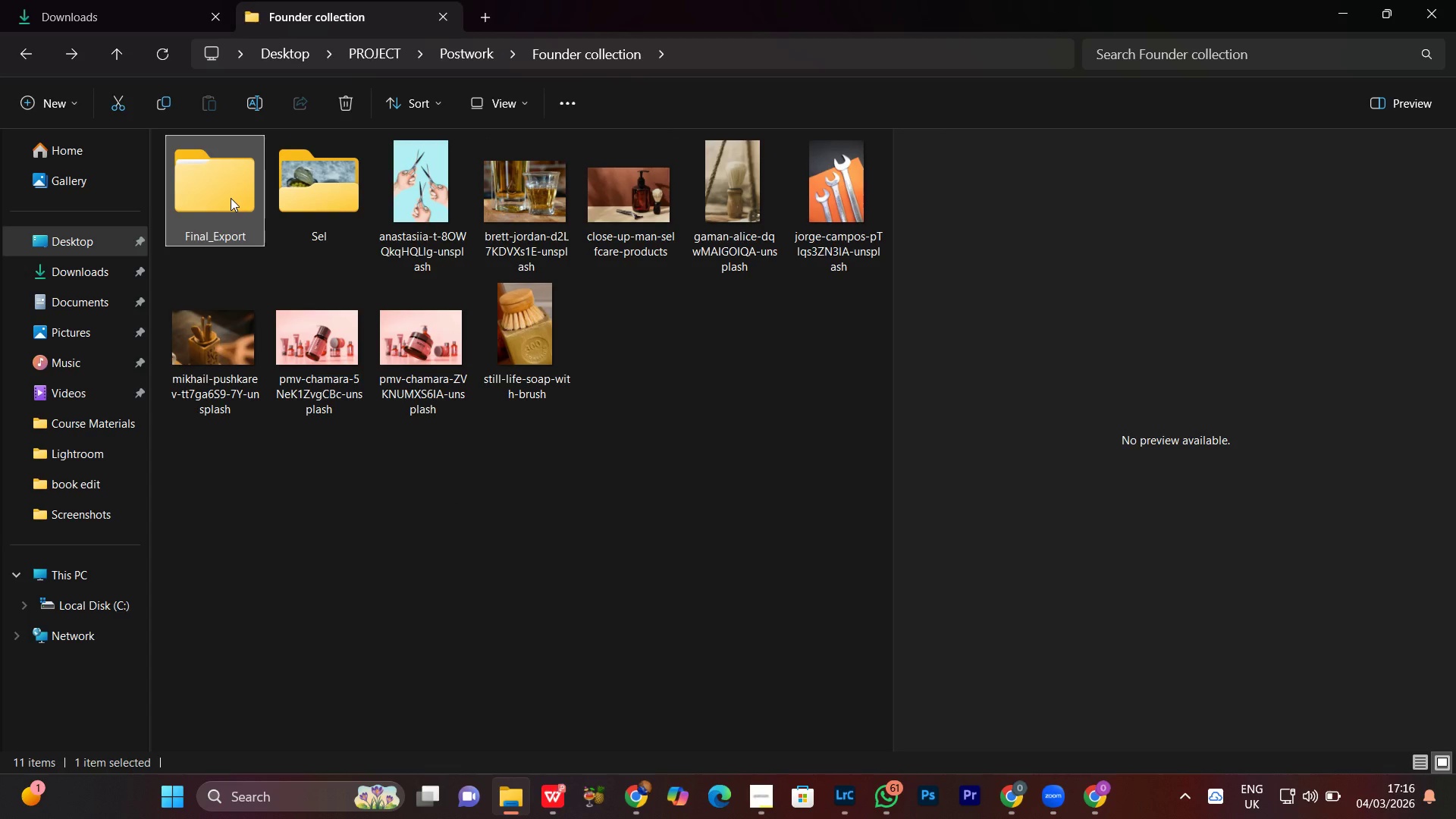 
double_click([231, 198])
 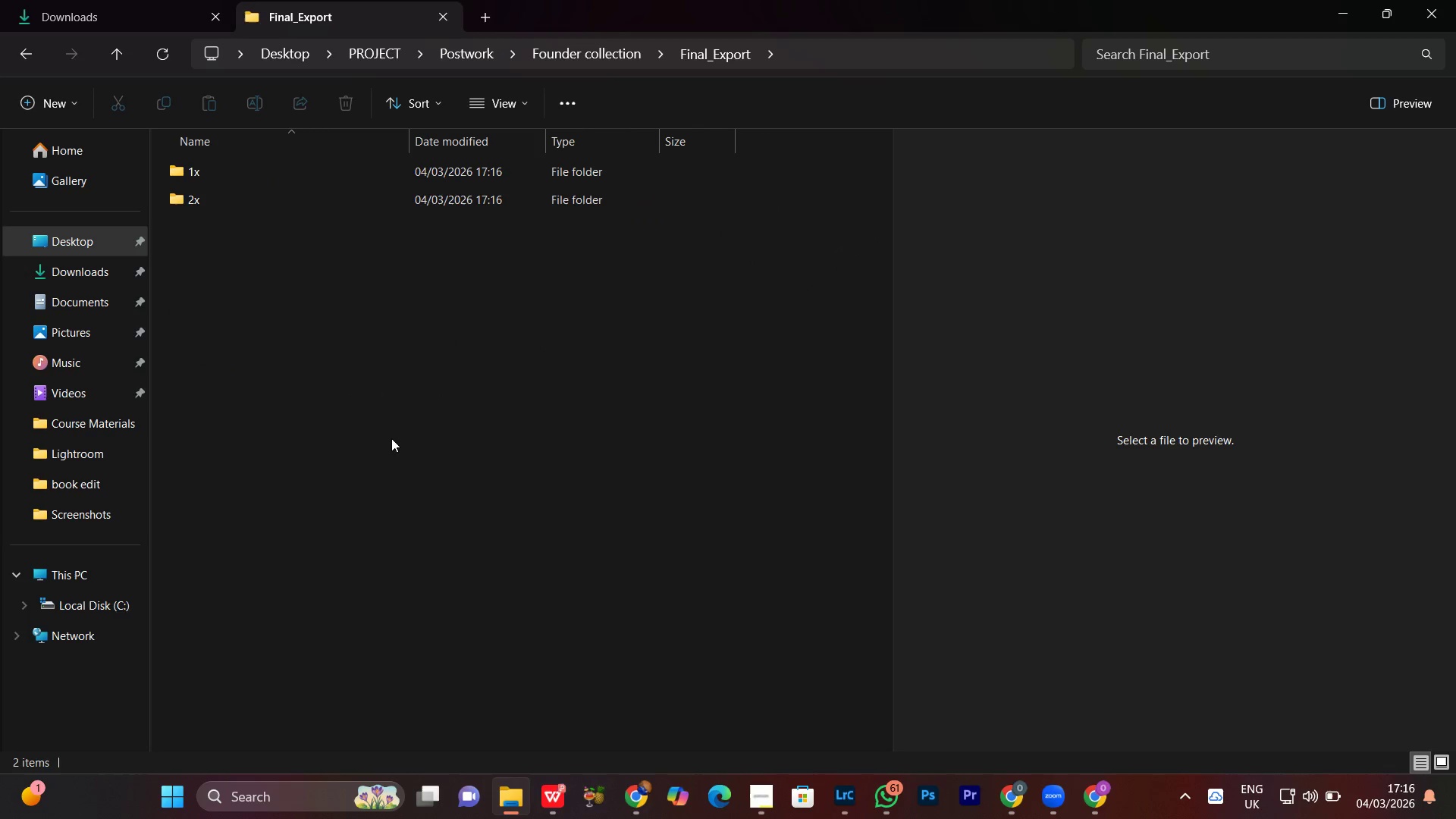 
left_click([391, 436])
 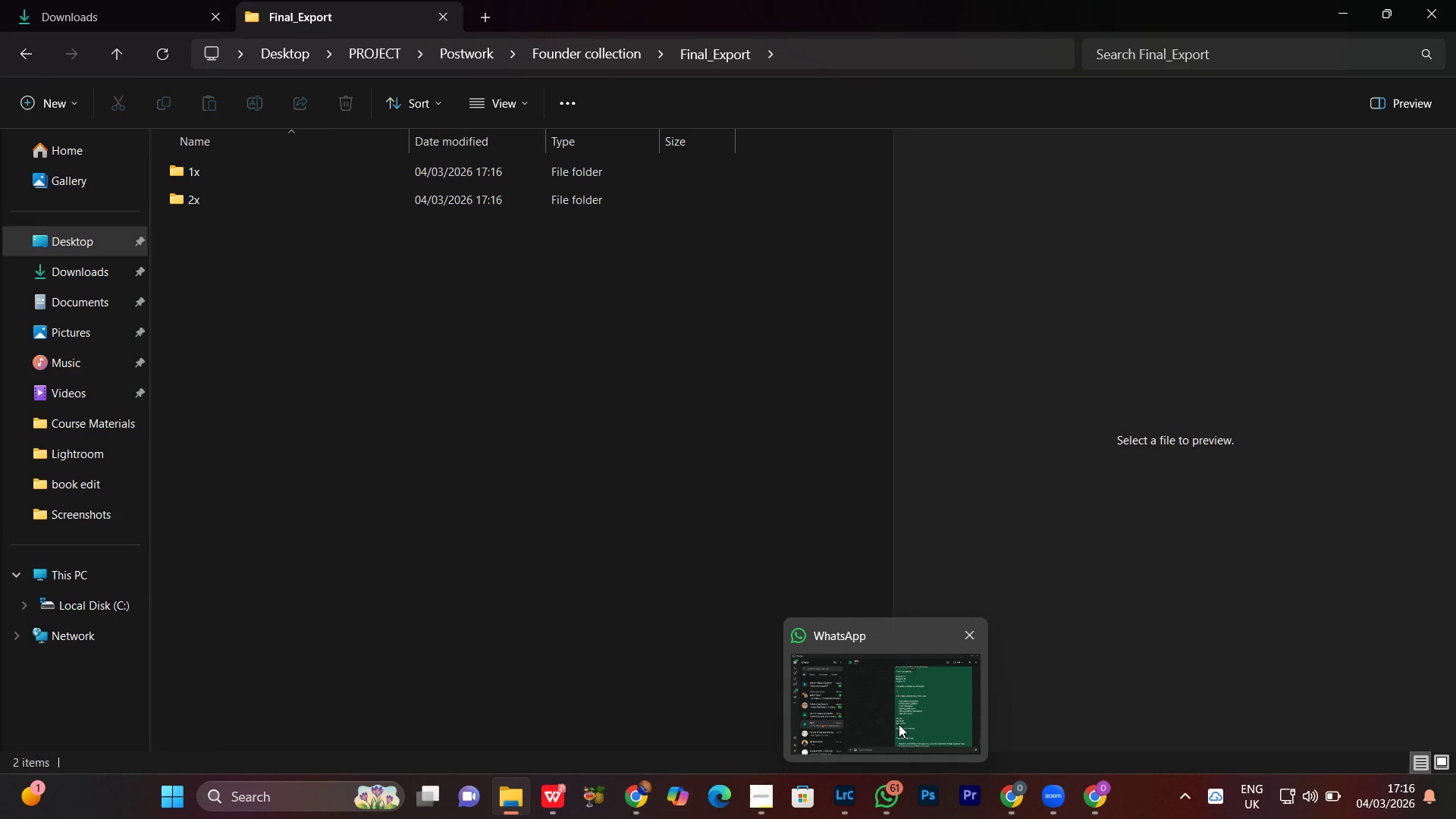 
wait(5.19)
 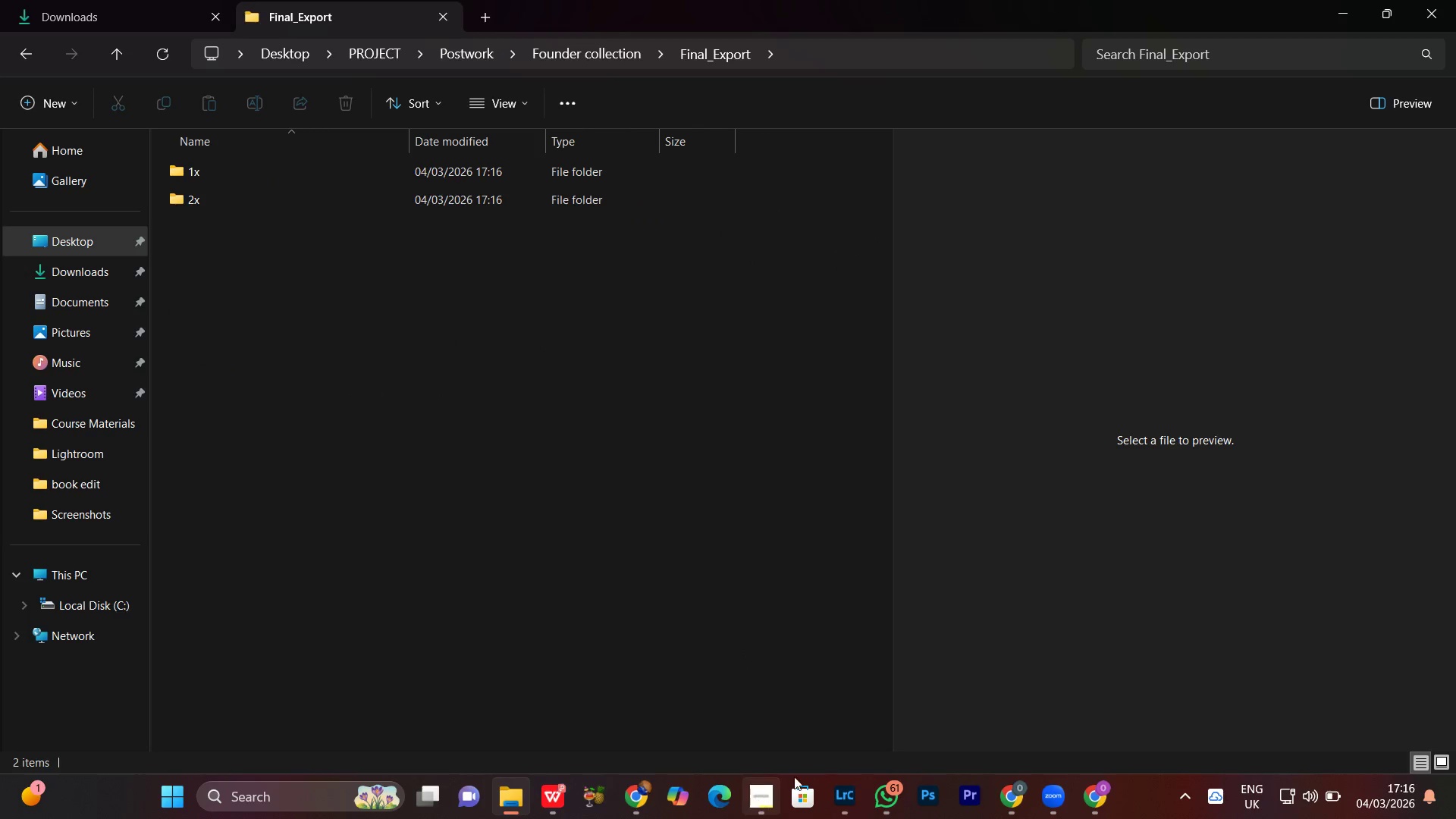 
left_click([561, 632])
 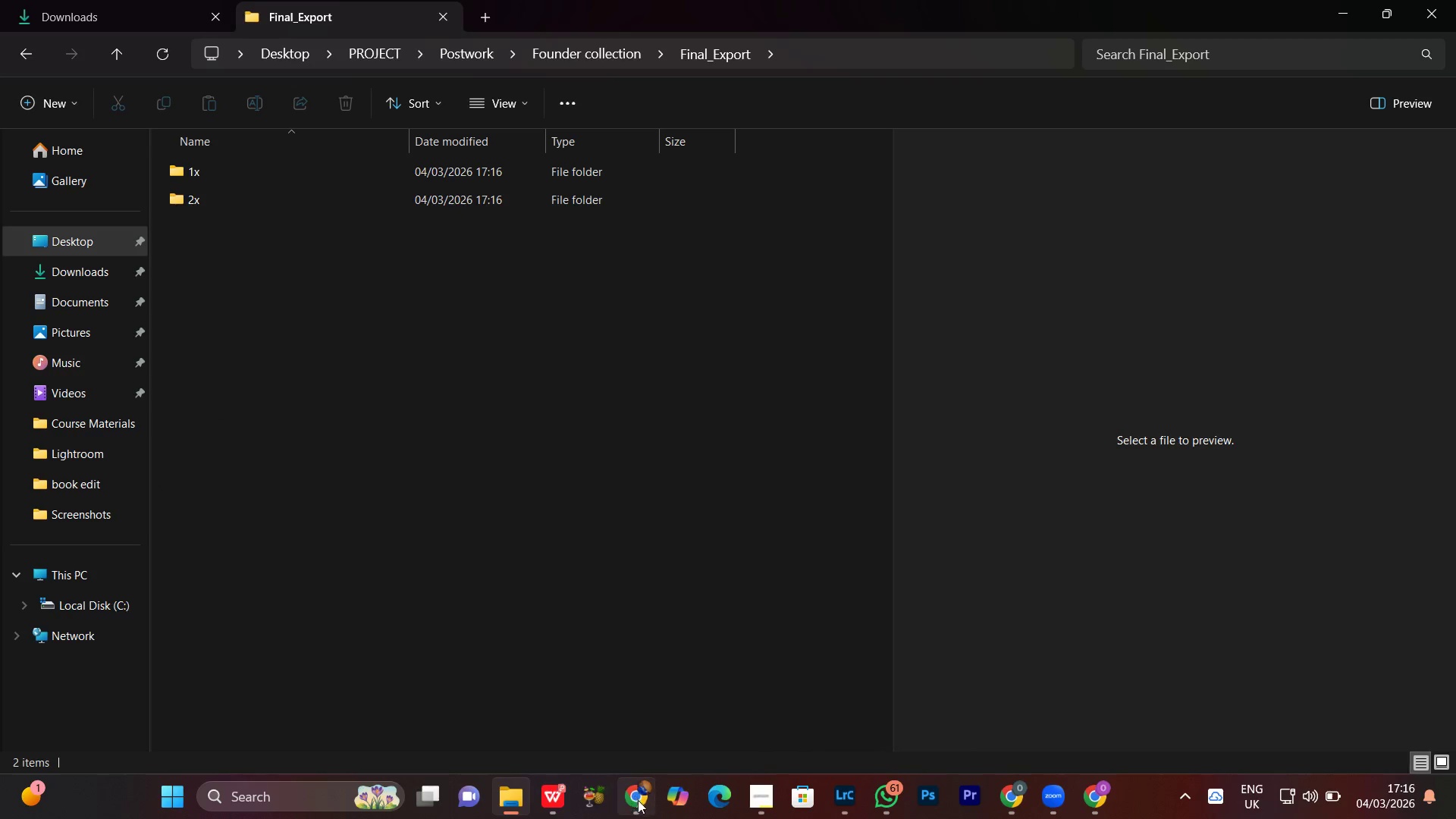 
mouse_move([657, 774])
 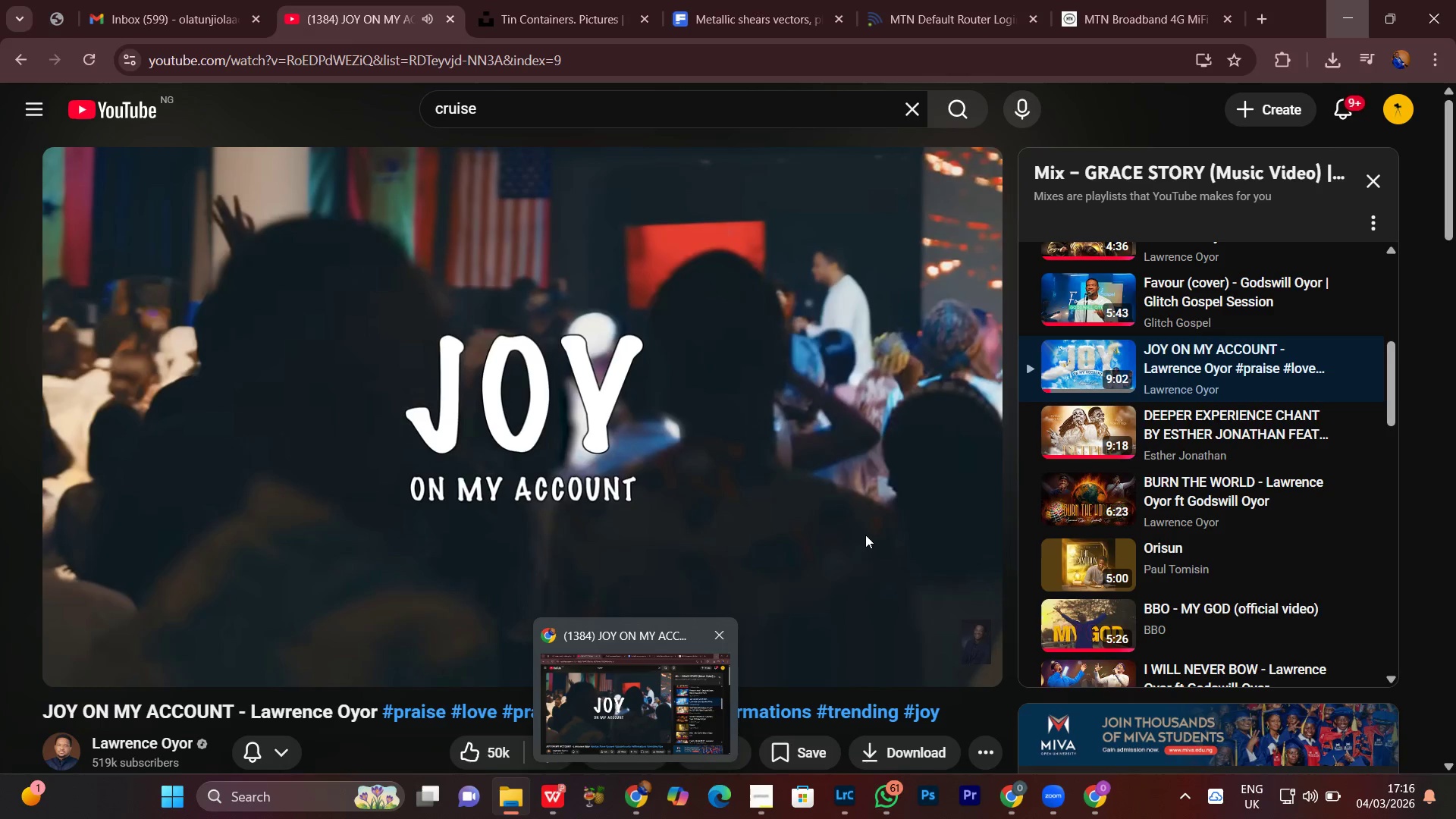 
left_click([865, 523])
 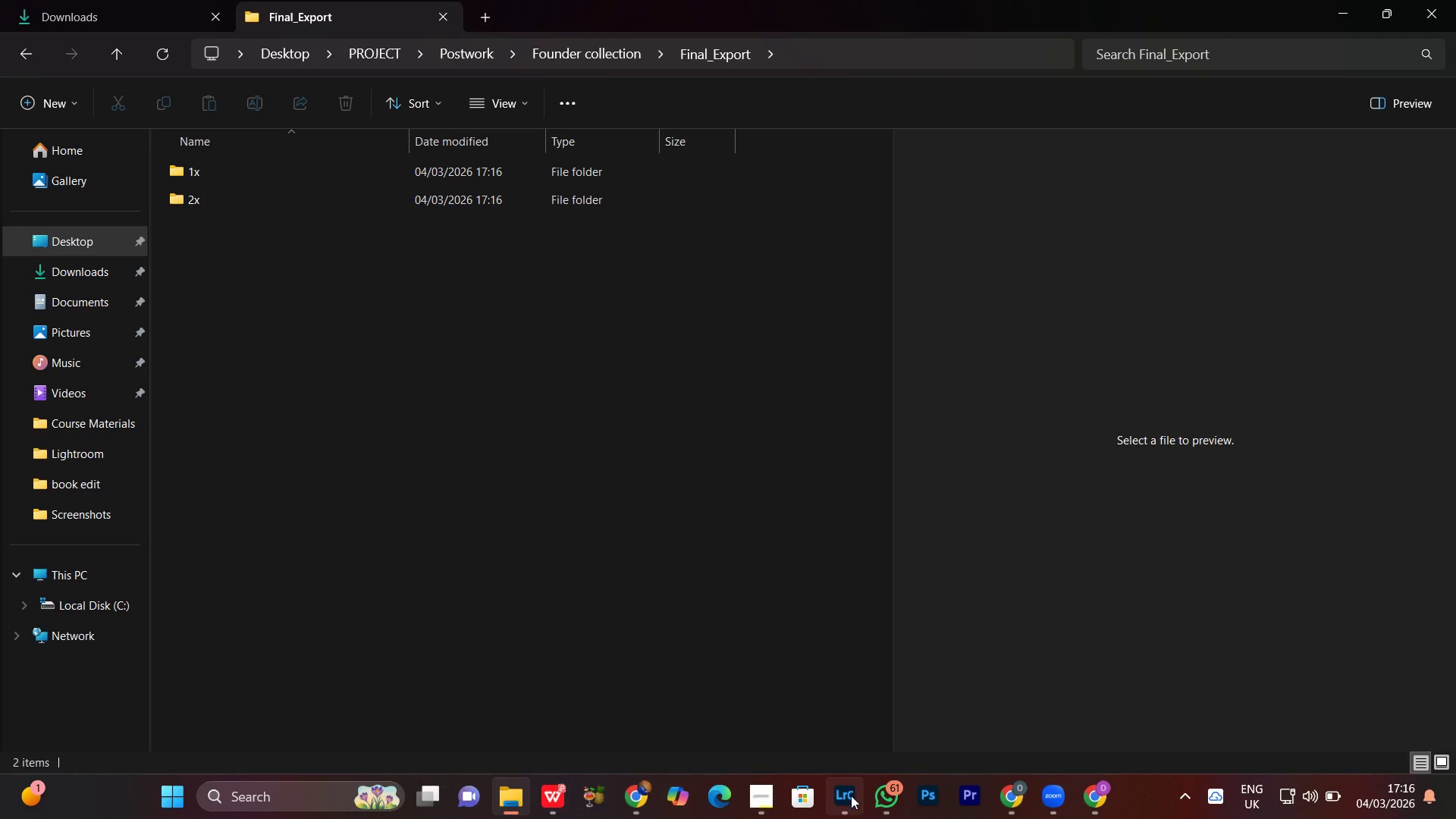 
left_click([851, 795])
 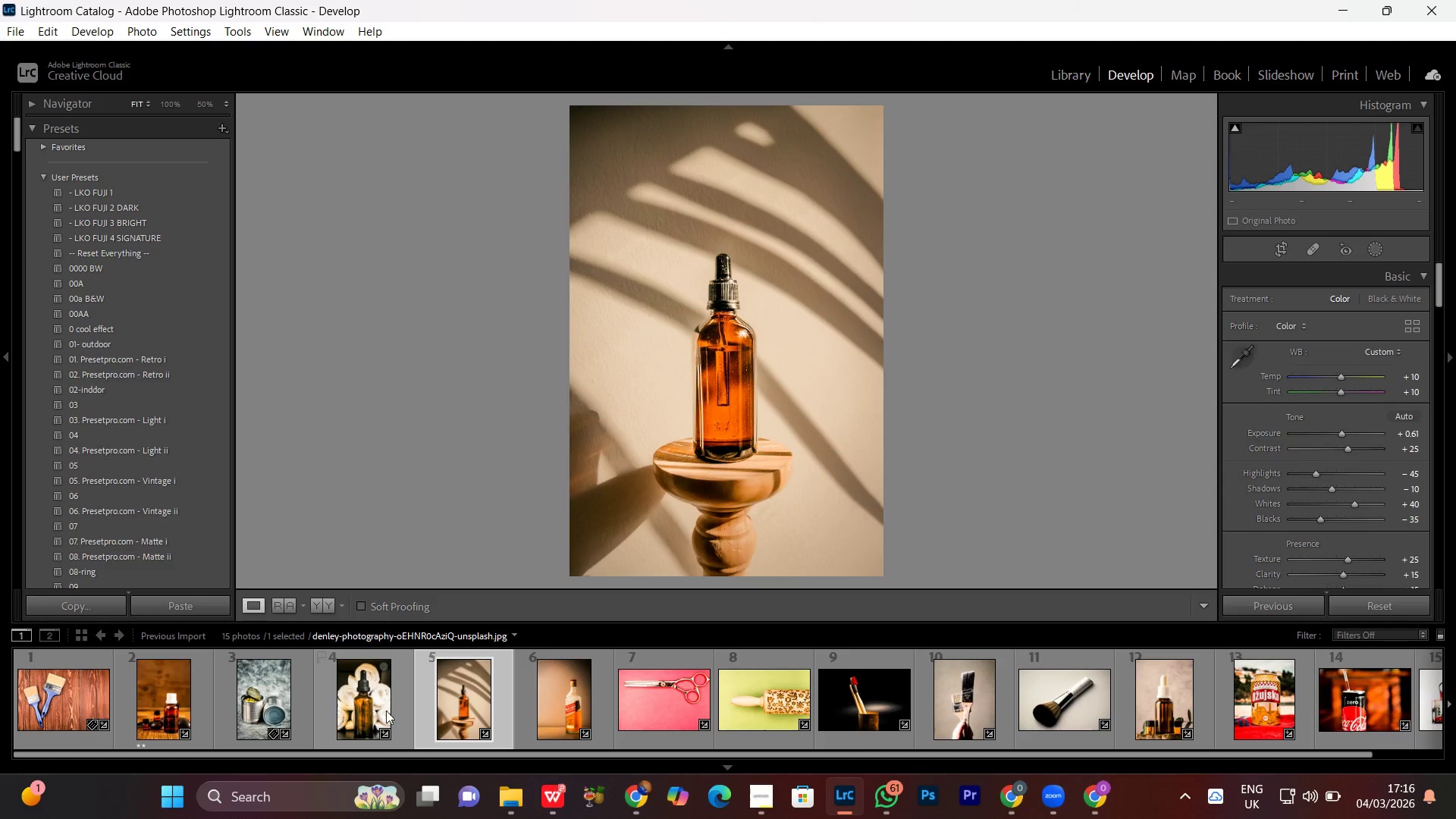 
double_click([375, 710])
 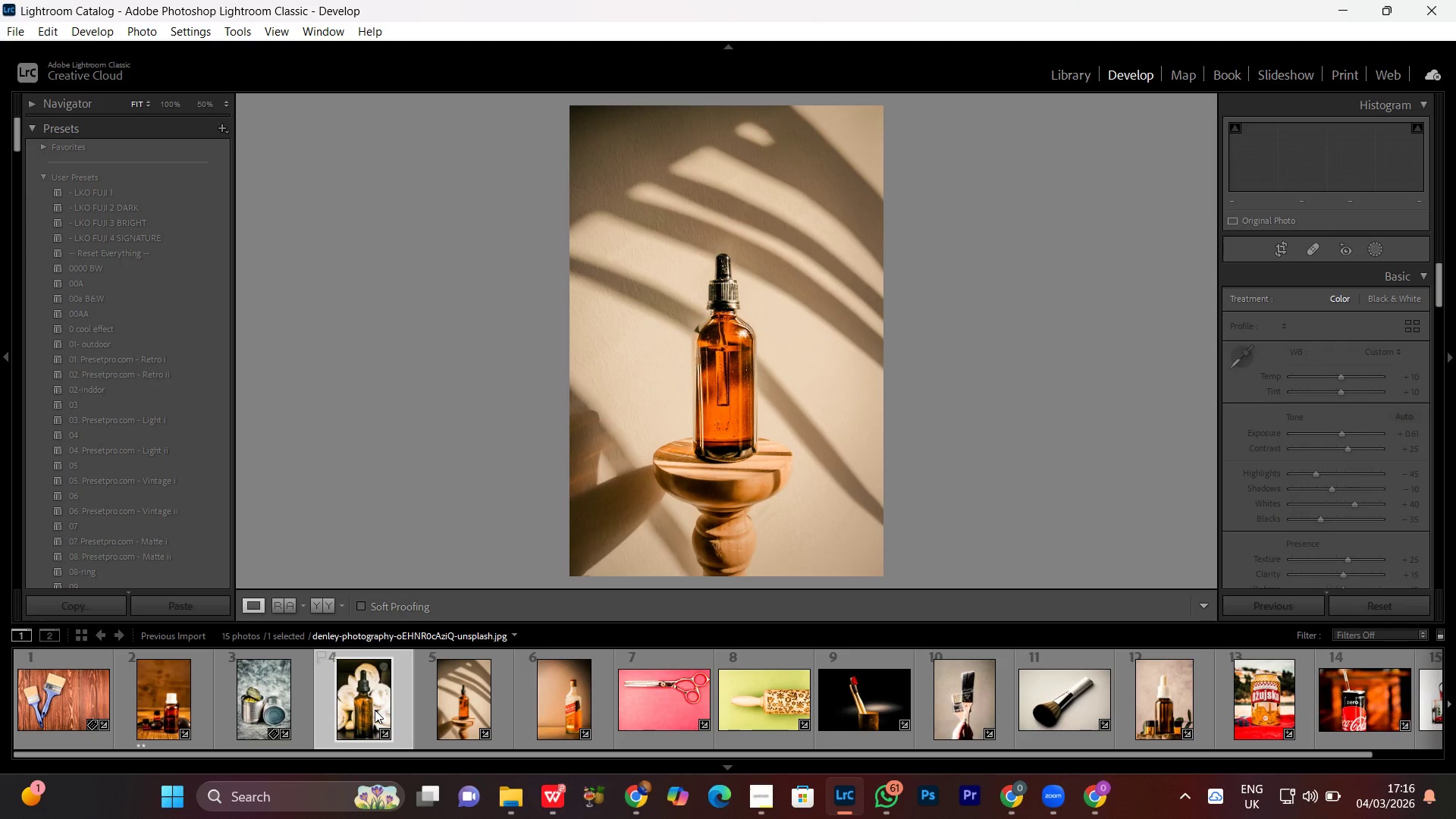 
key(Control+A)
 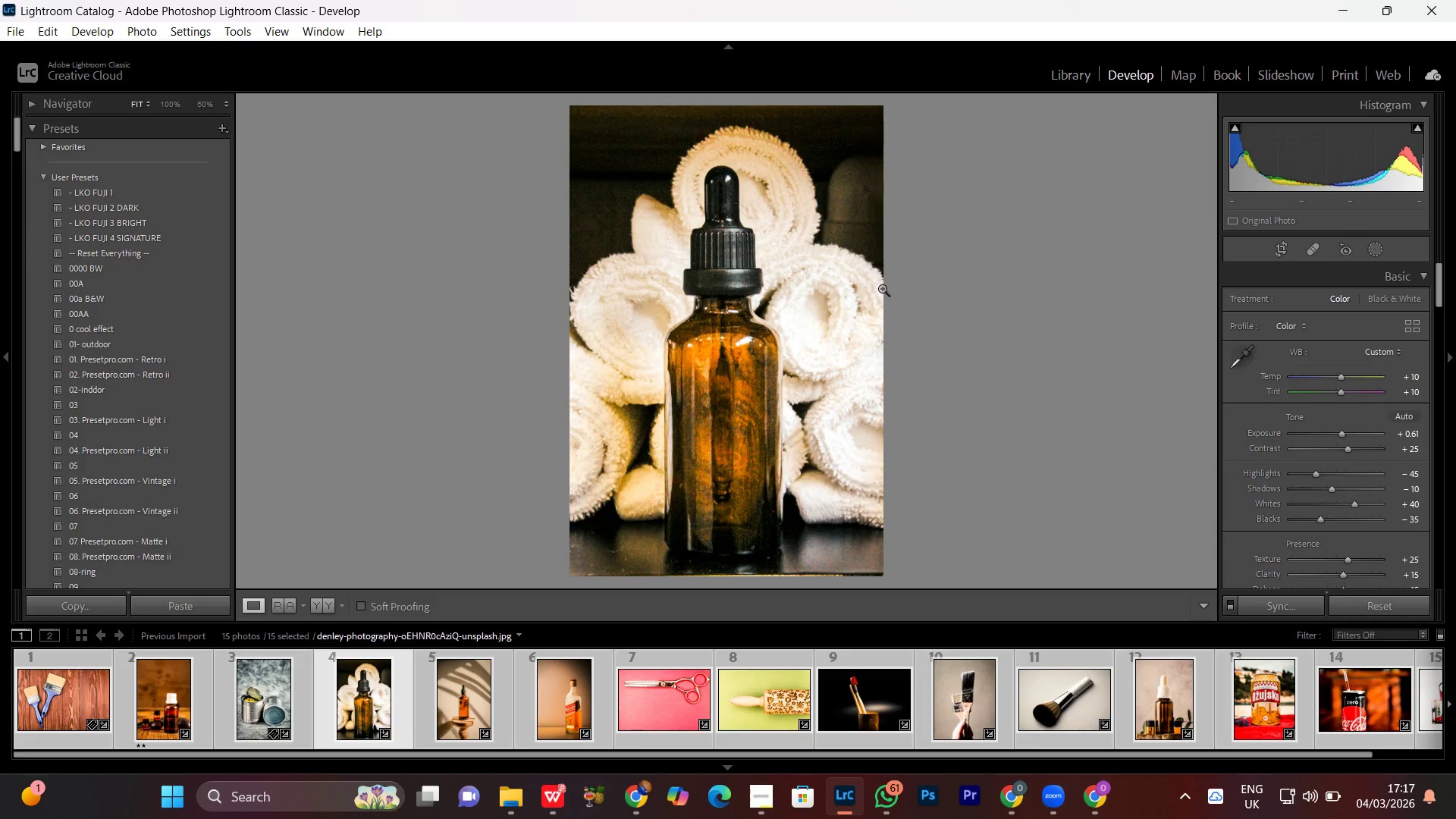 
wait(43.91)
 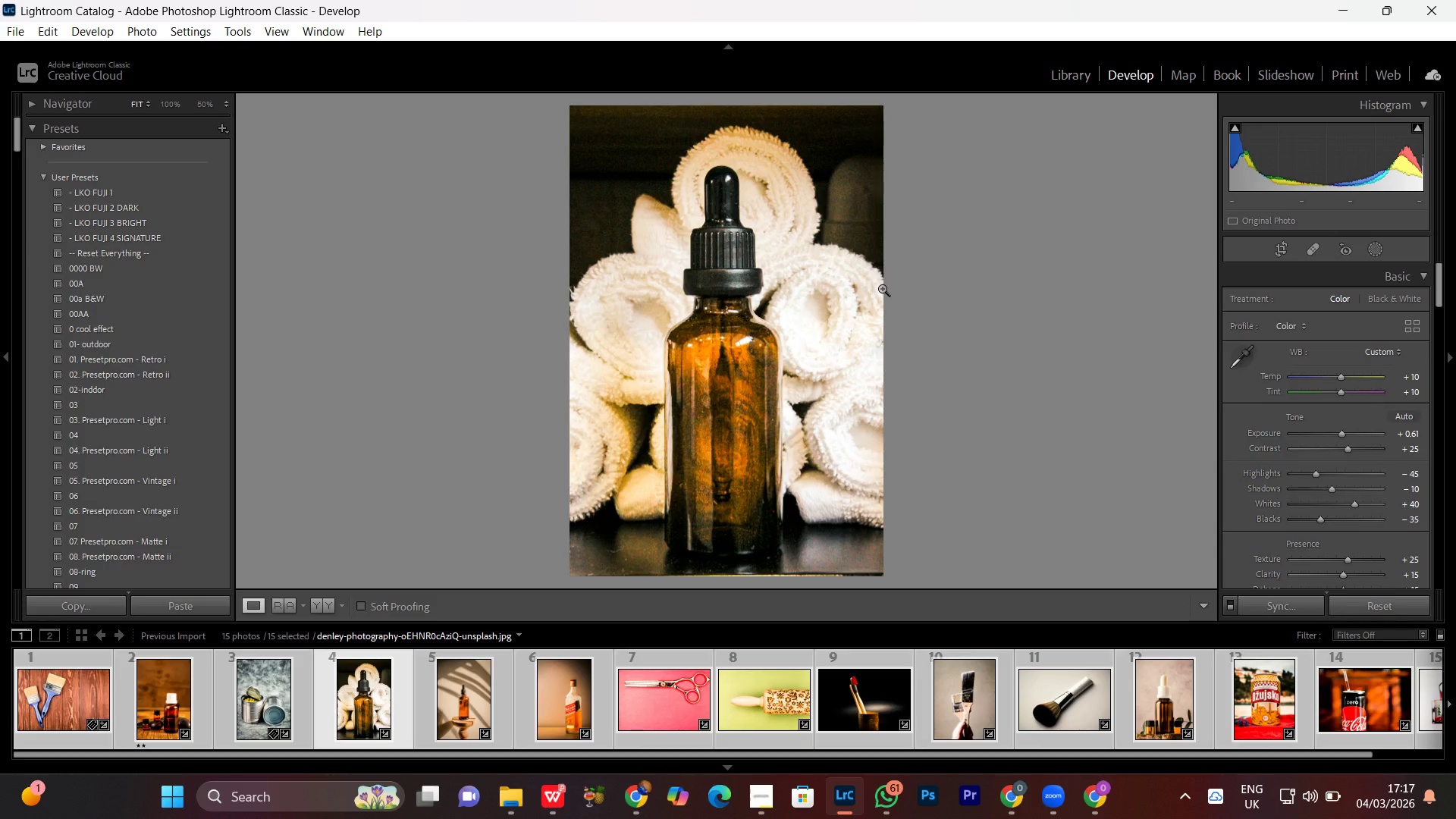 
left_click([0, 32])
 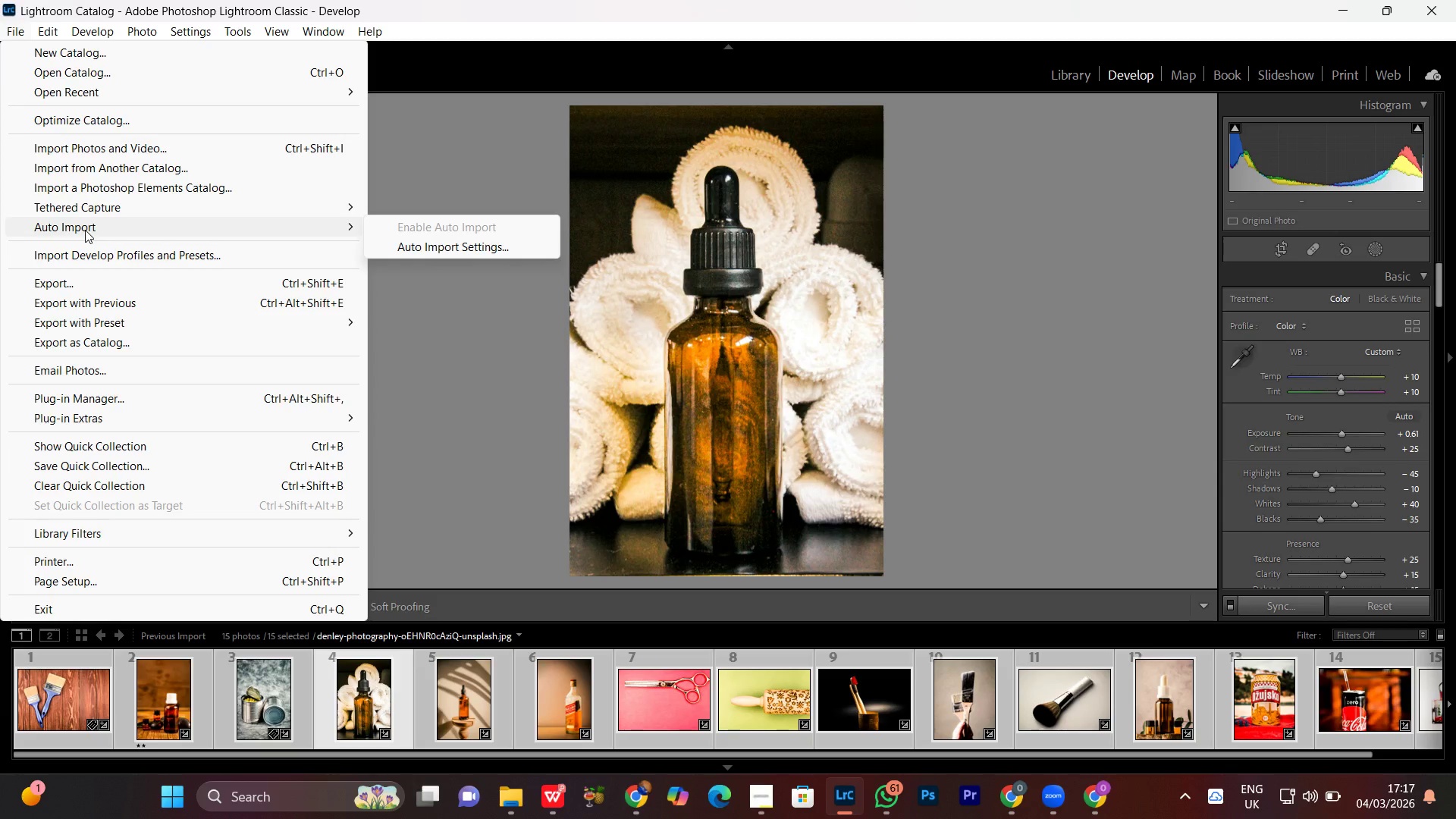 
wait(7.2)
 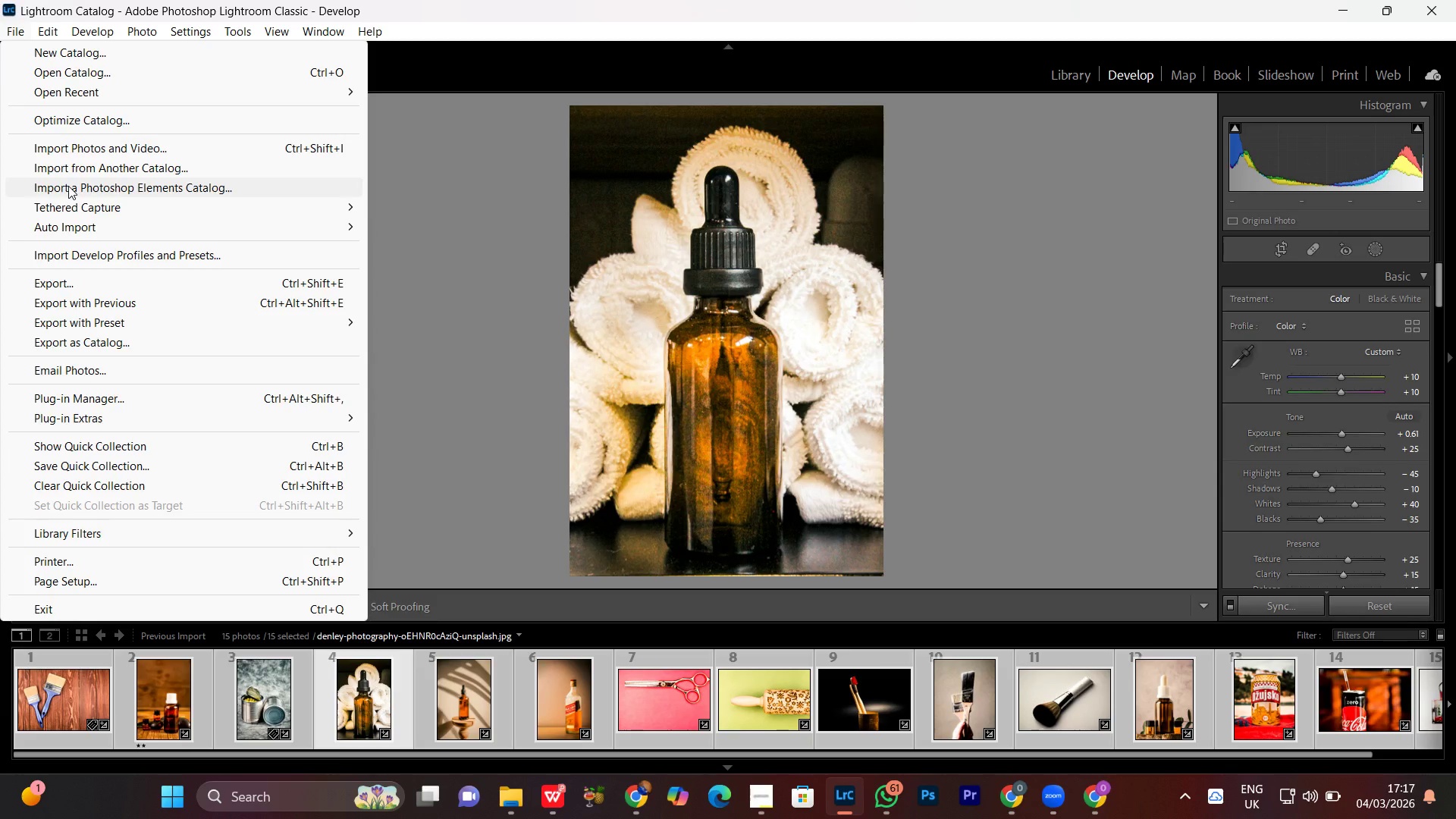 
left_click([65, 287])
 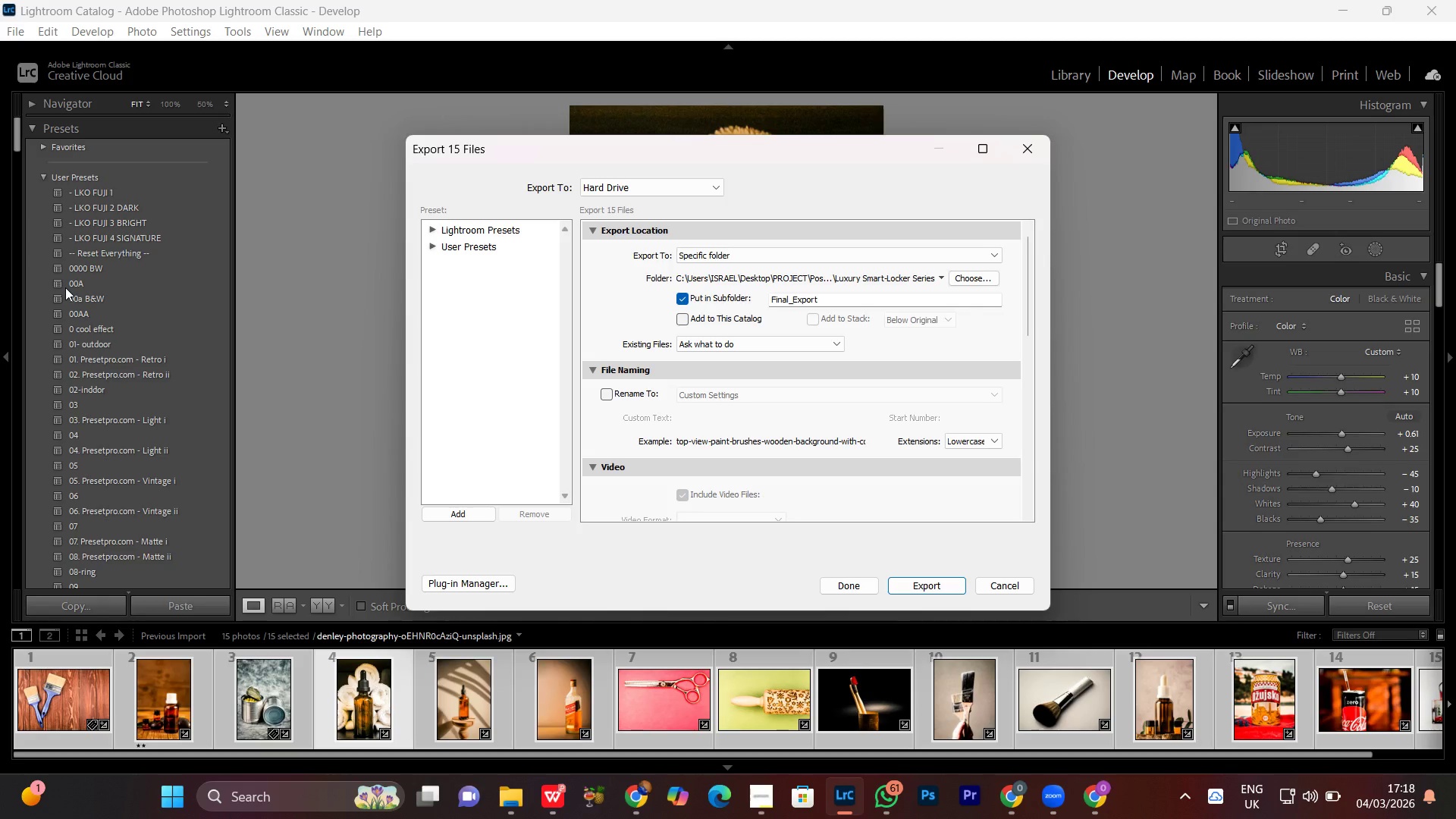 
wait(22.58)
 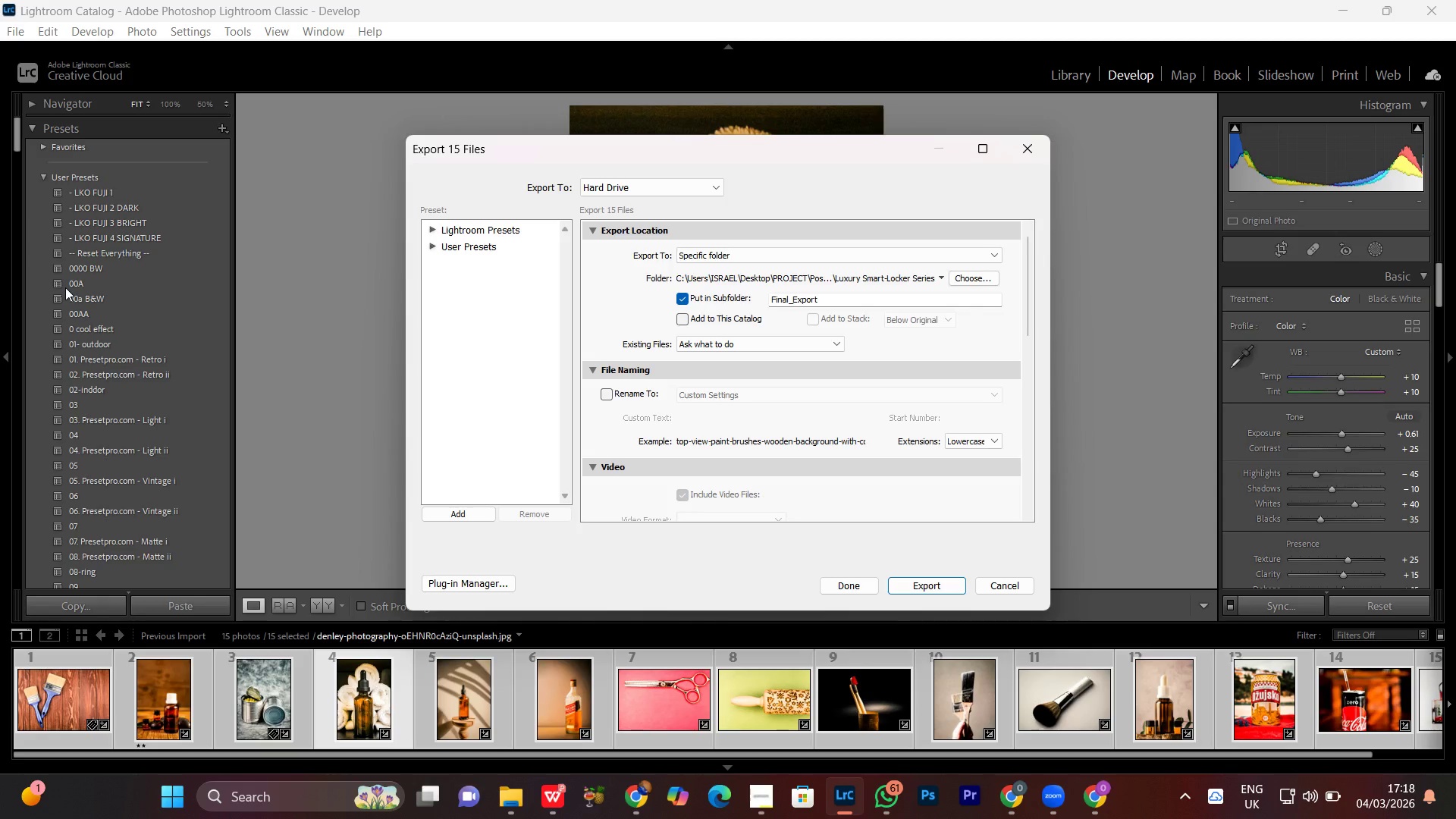 
left_click([986, 282])
 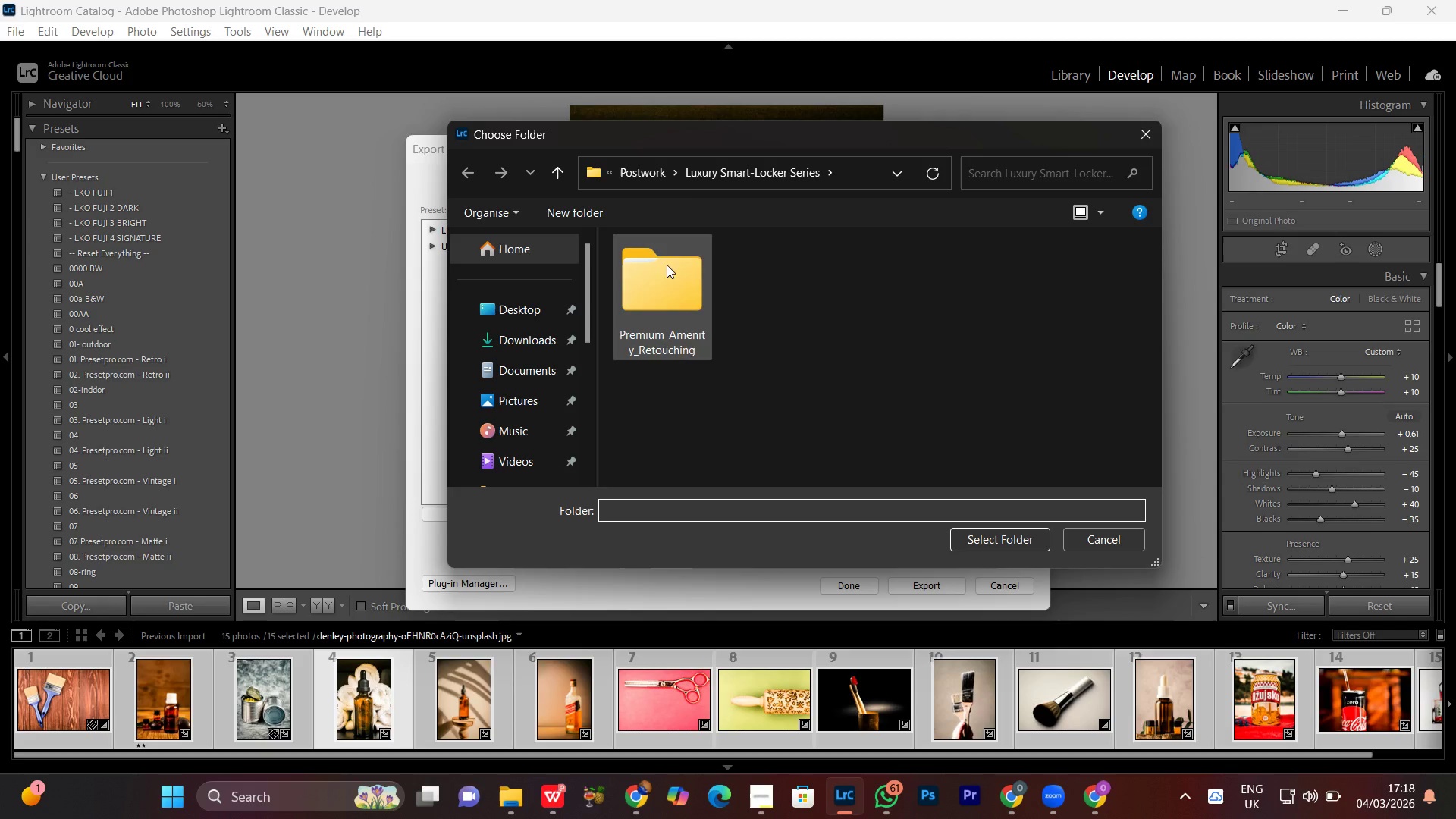 
left_click([637, 170])
 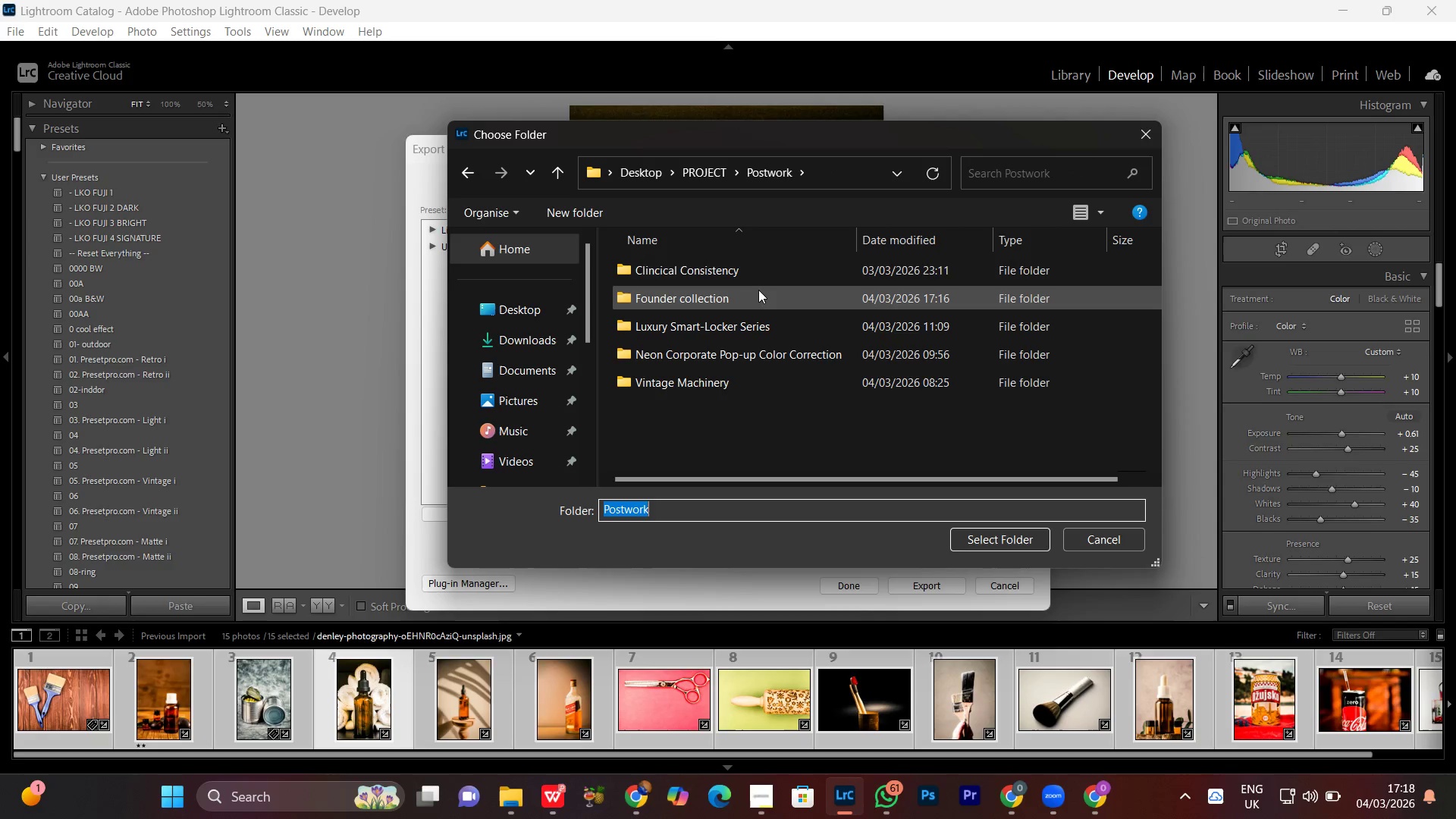 
left_click([739, 299])
 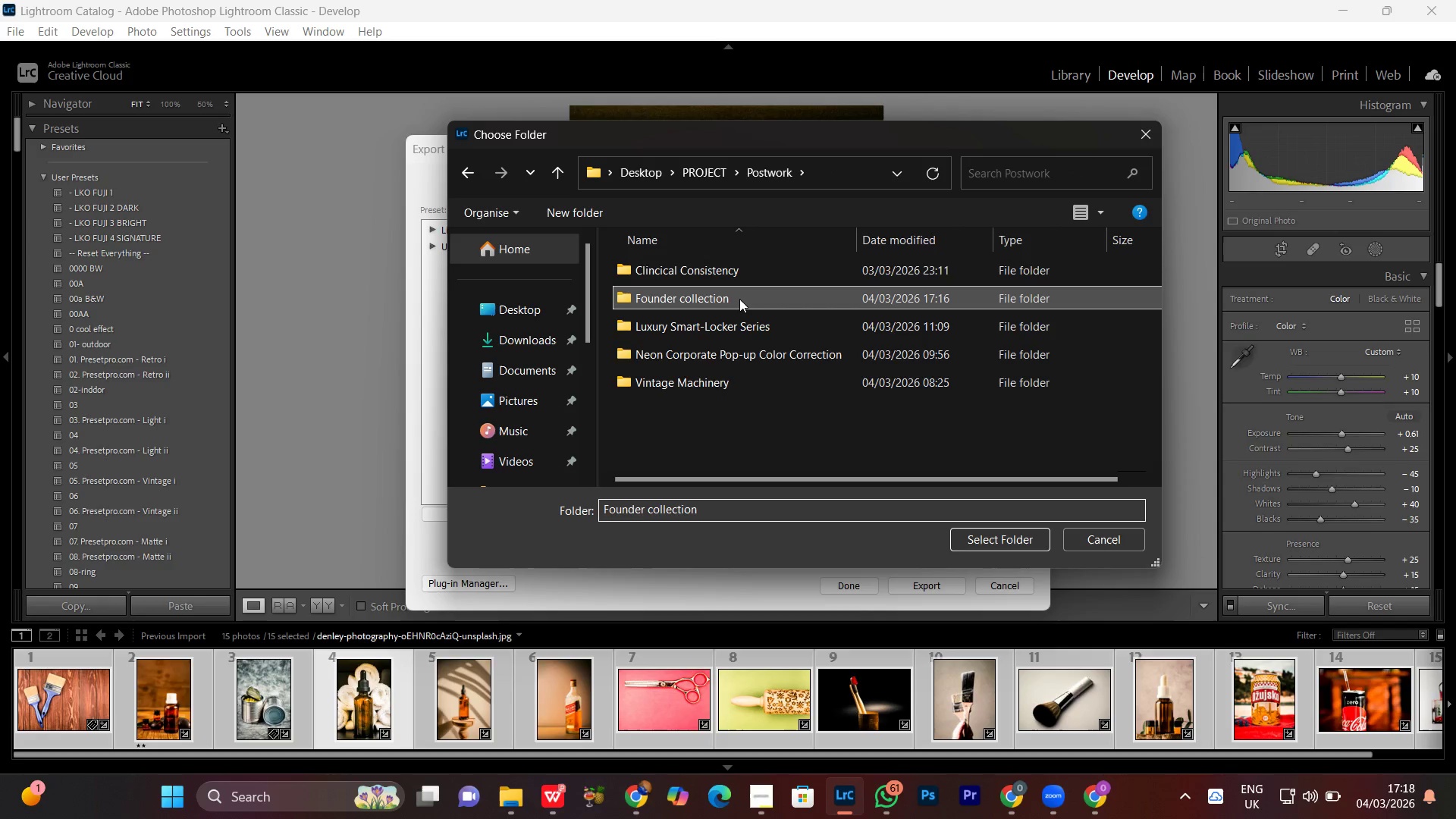 
left_click_drag(start_coordinate=[739, 299], to_coordinate=[683, 306])
 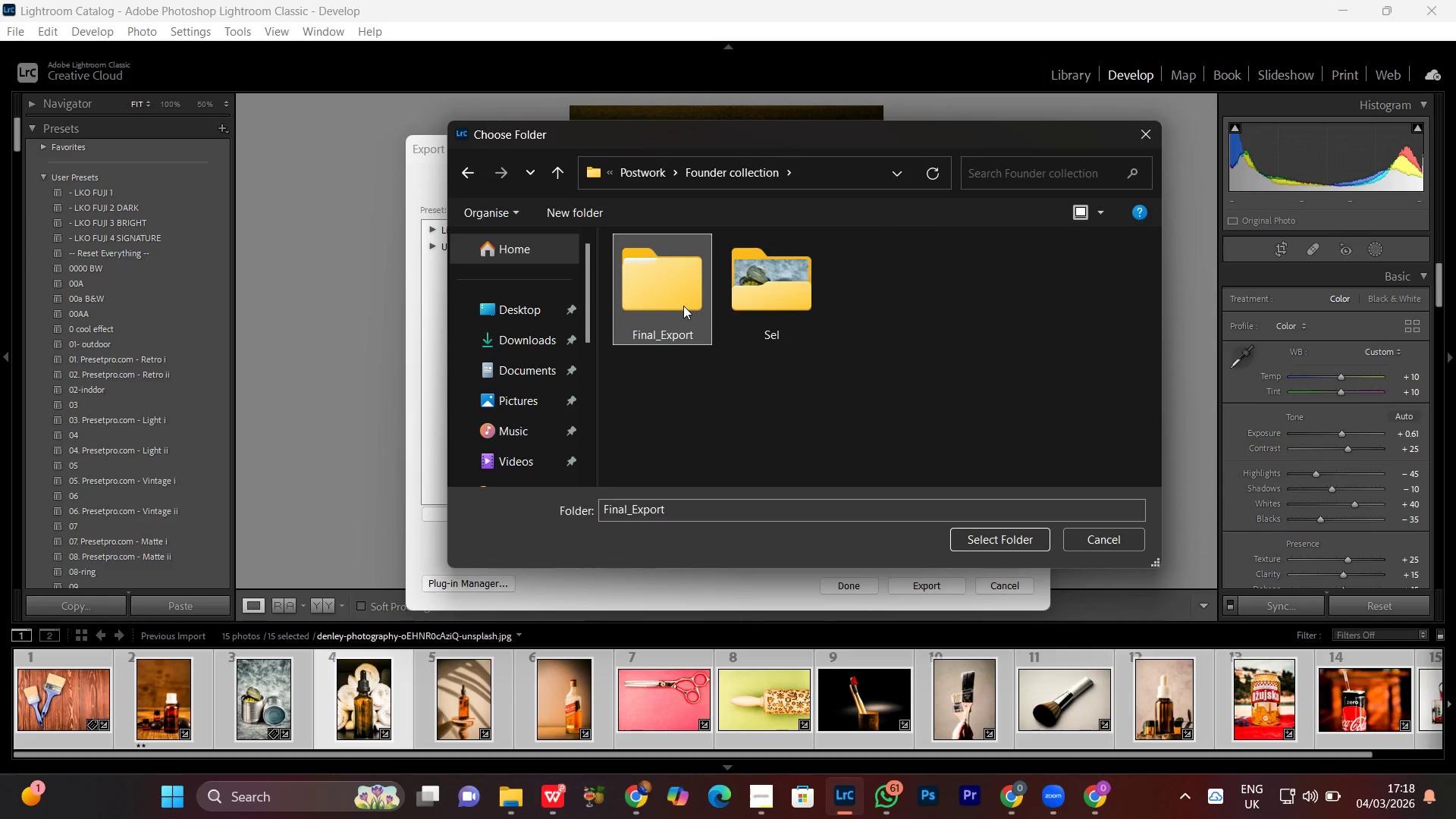 
double_click([683, 306])
 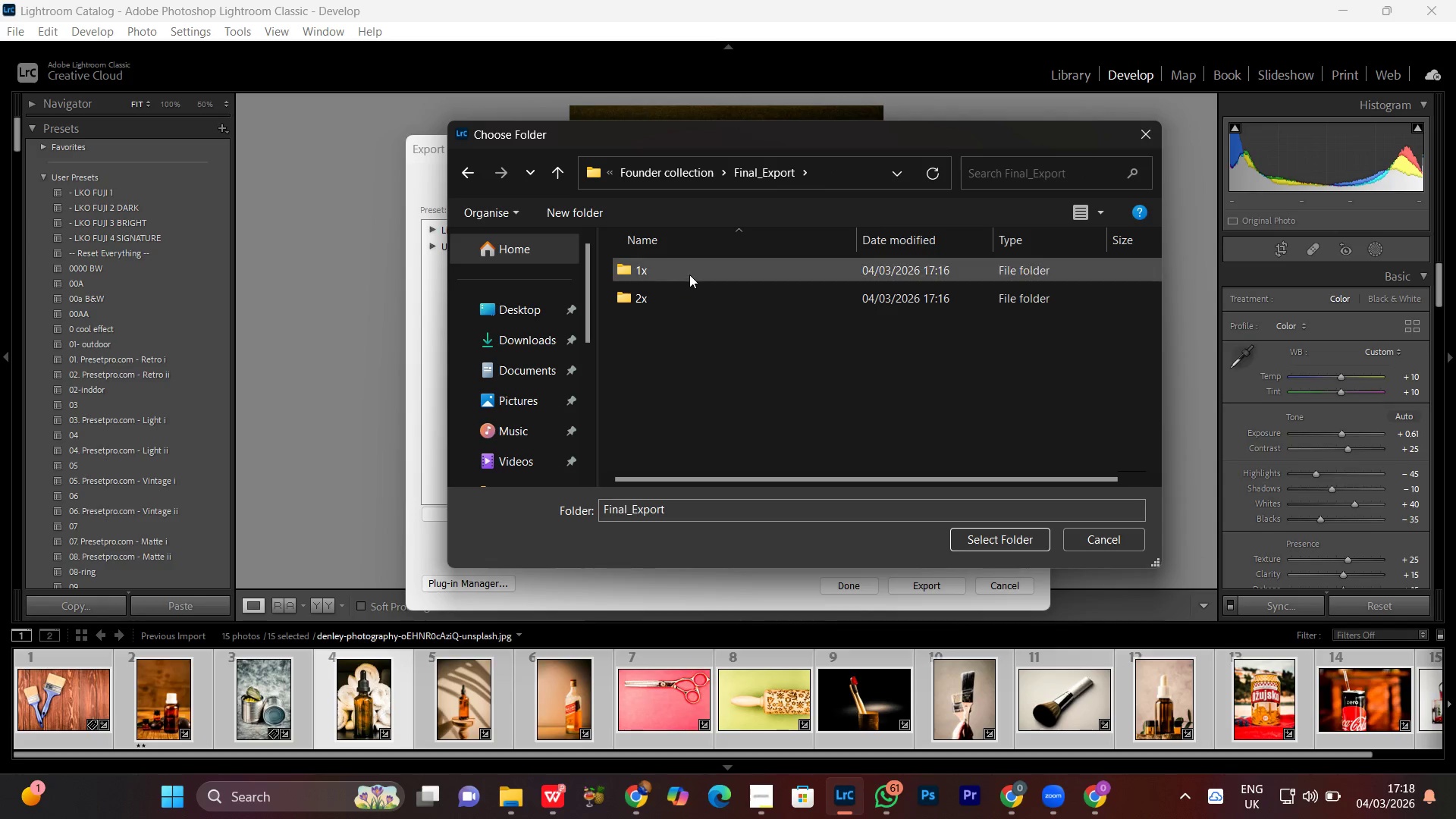 
double_click([689, 274])
 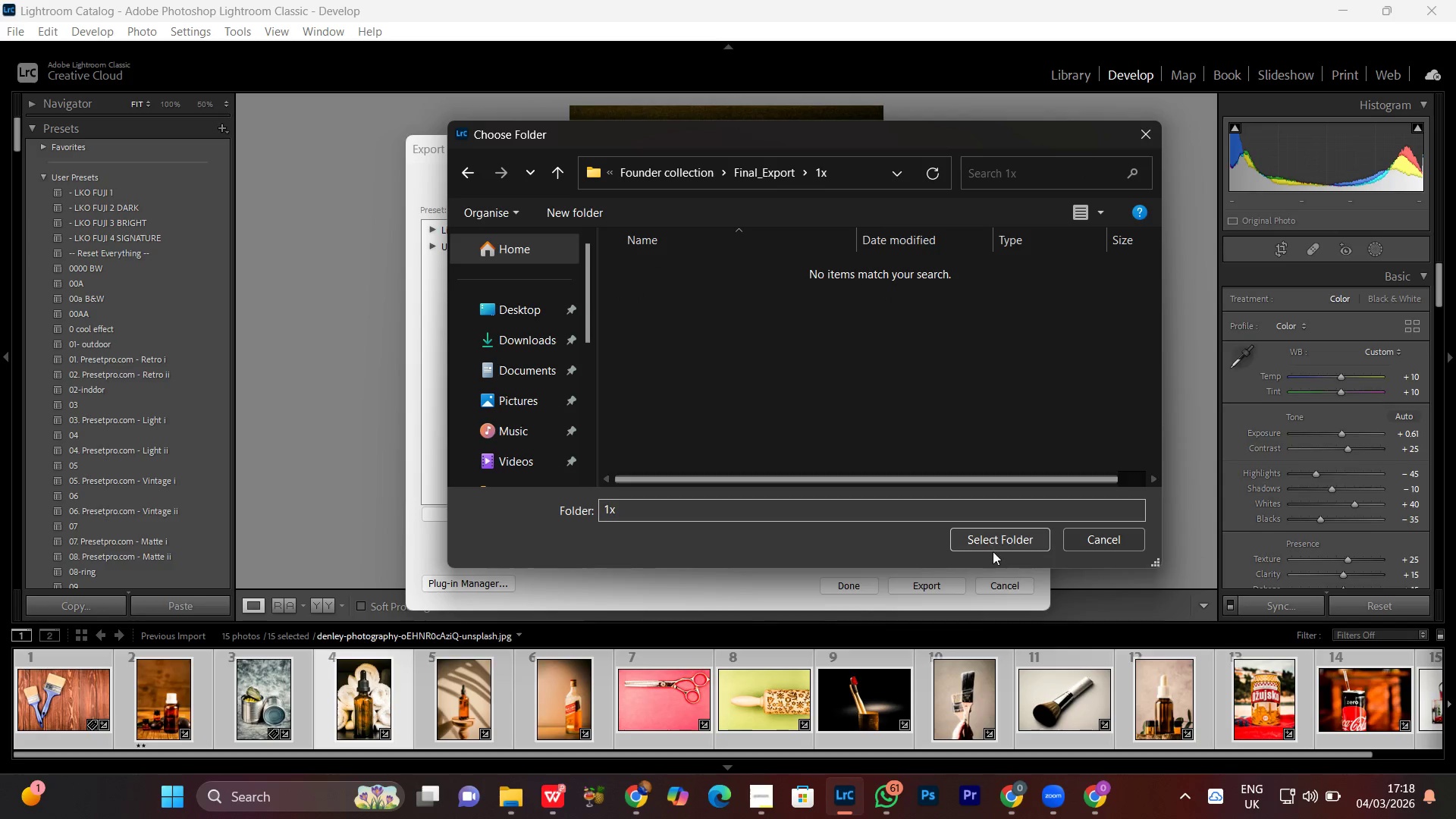 
left_click([994, 551])
 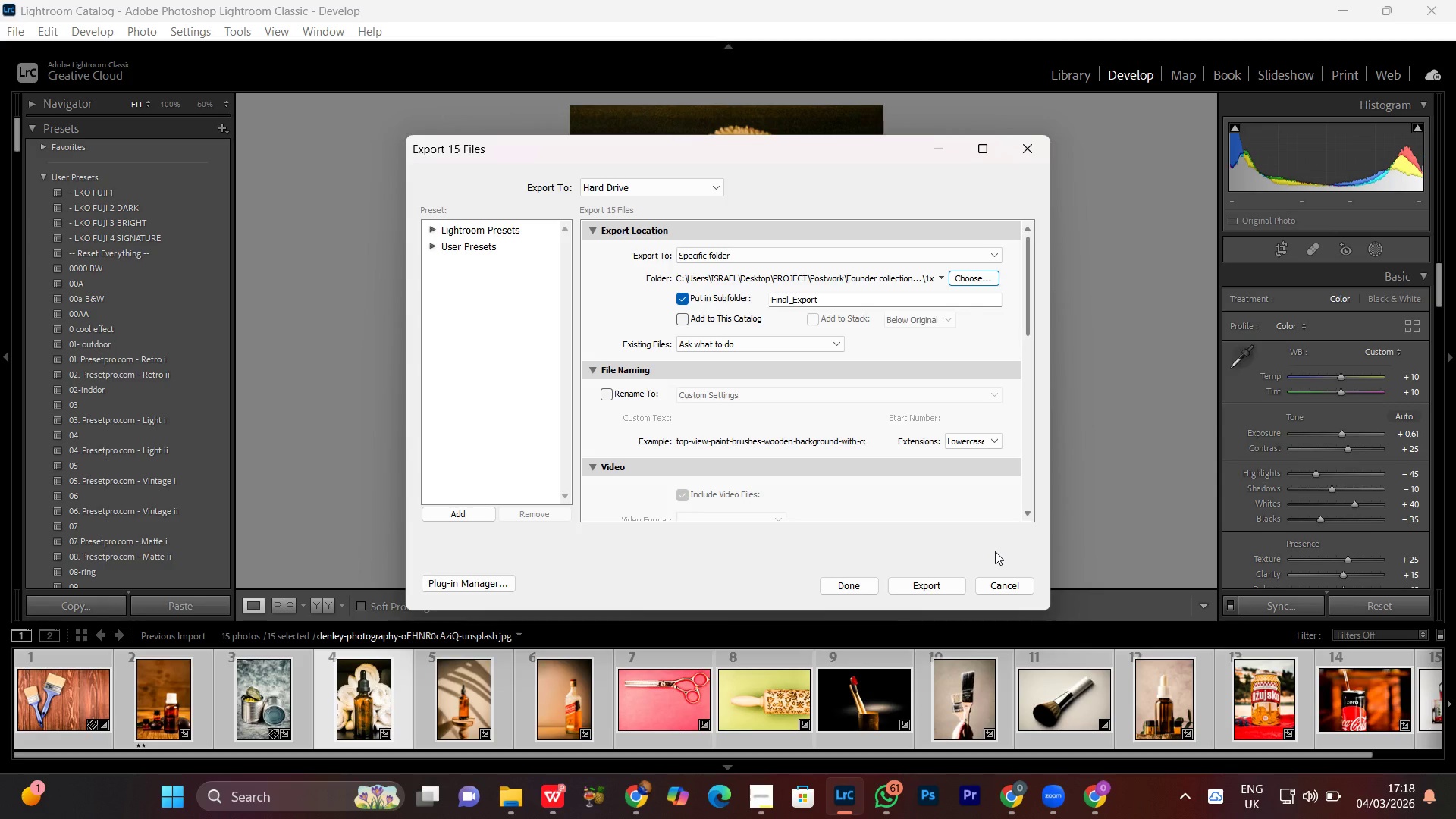 
wait(41.41)
 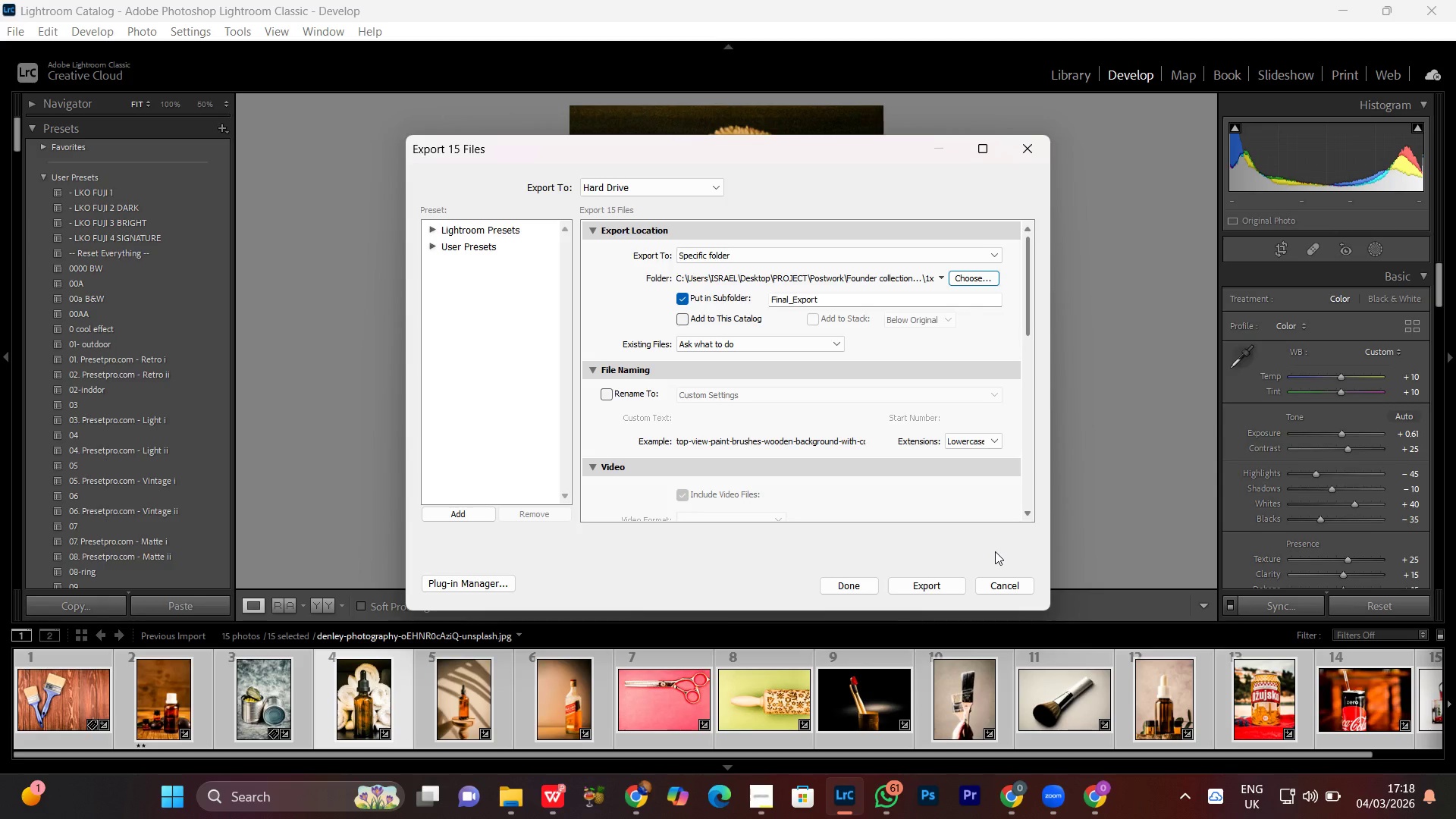 
double_click([683, 299])
 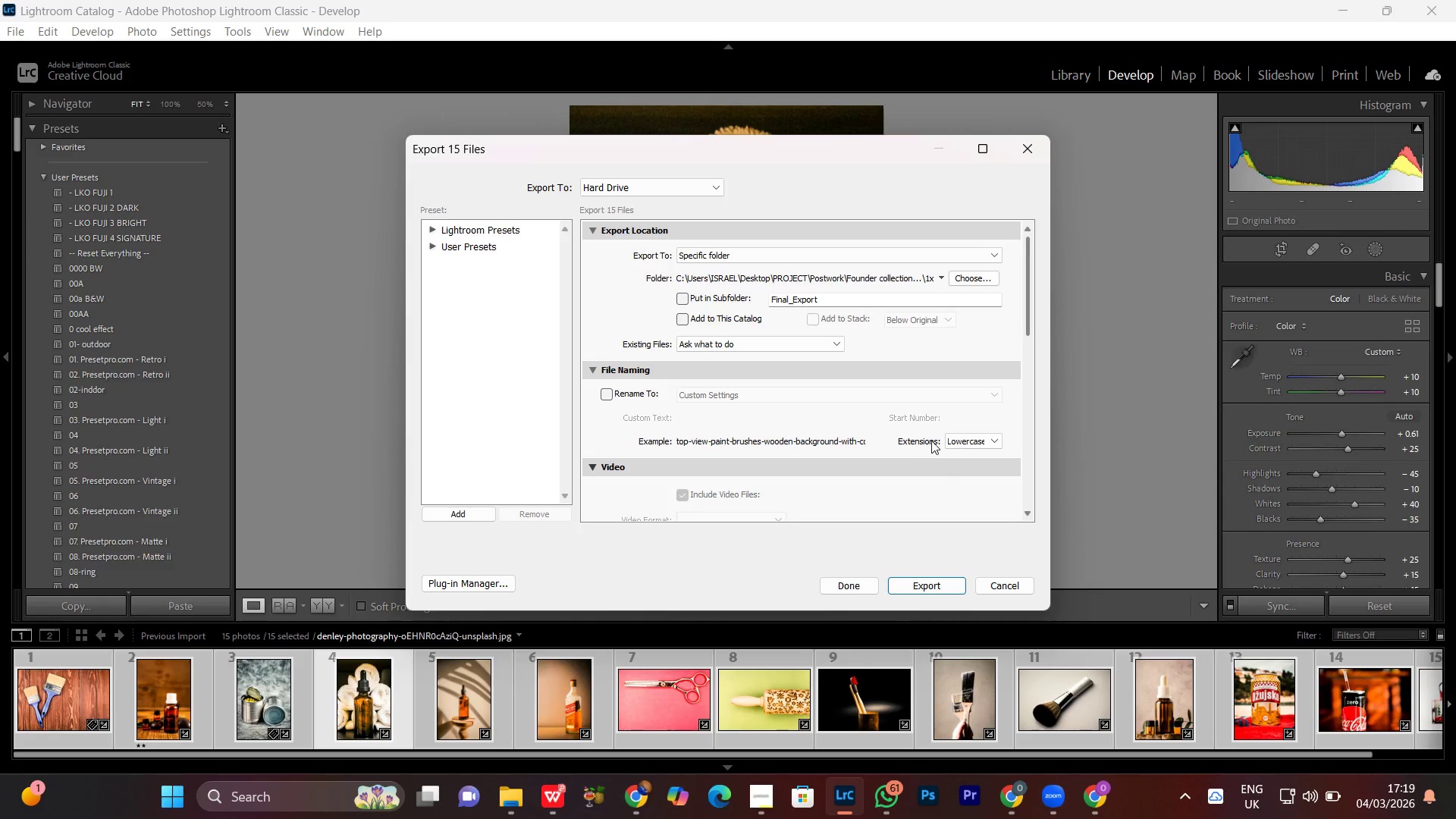 
scroll: coordinate [899, 422], scroll_direction: down, amount: 4.0
 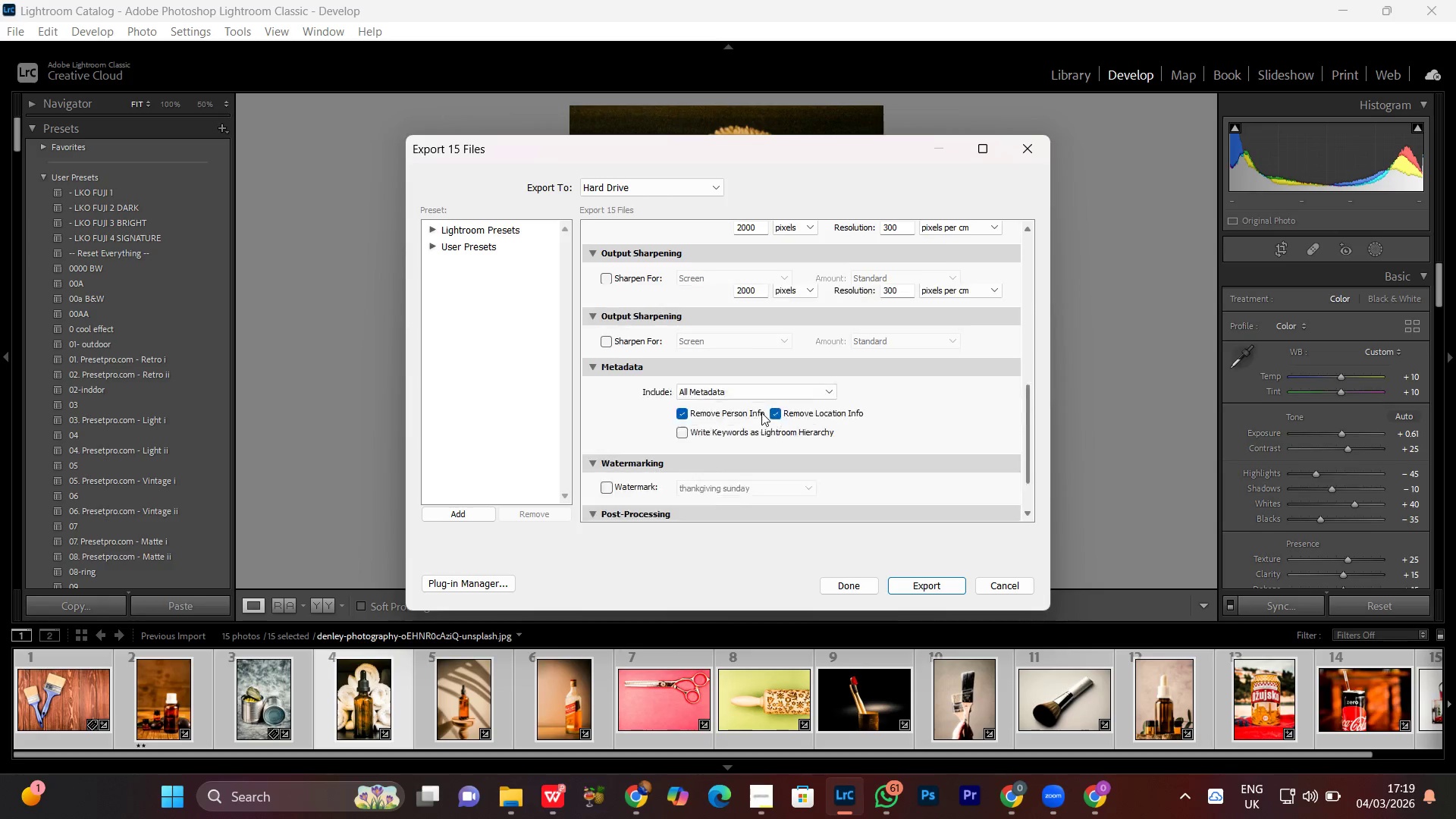 
scroll: coordinate [761, 413], scroll_direction: up, amount: 1.0
 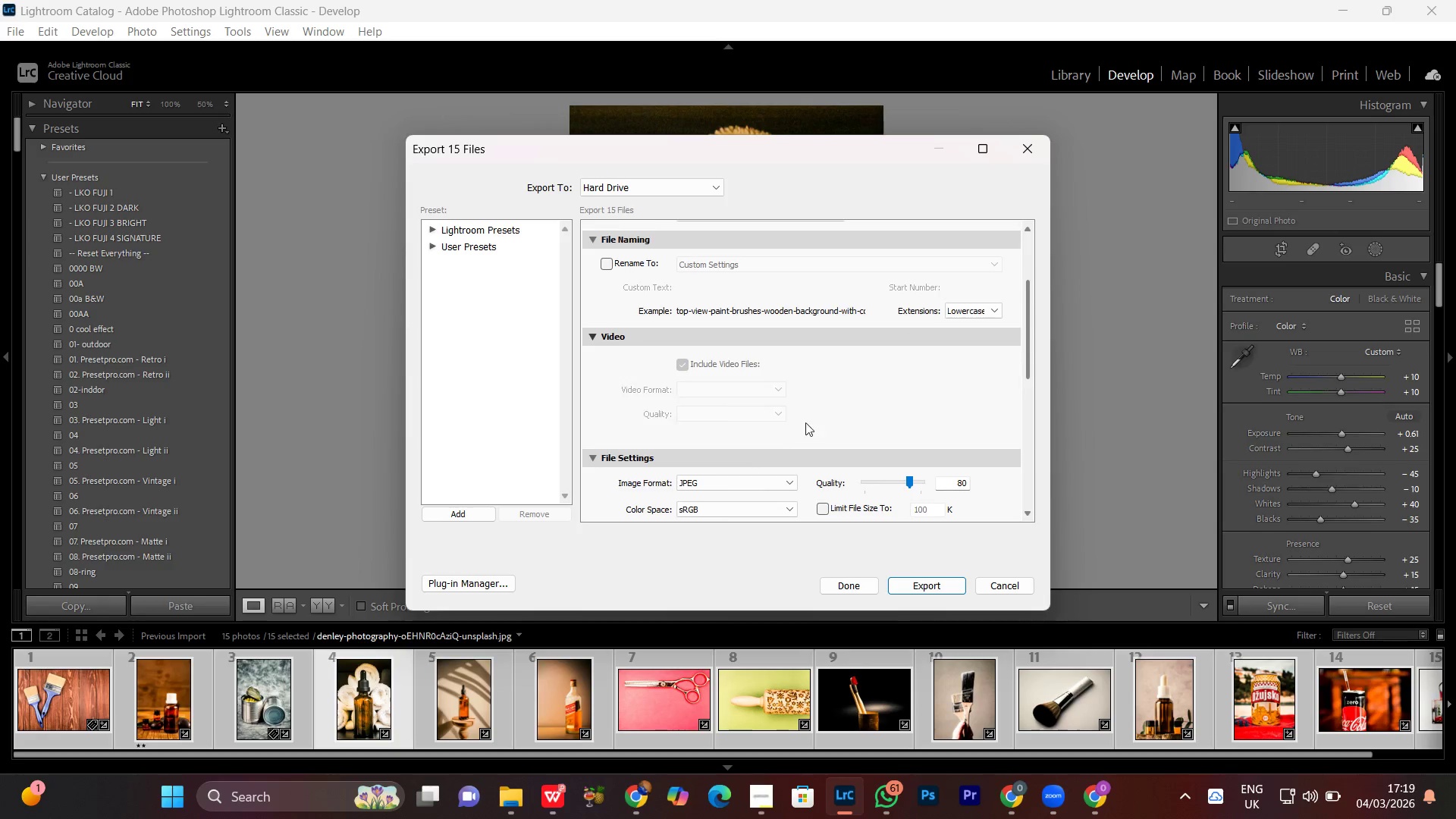 
scroll: coordinate [808, 419], scroll_direction: down, amount: 1.0
 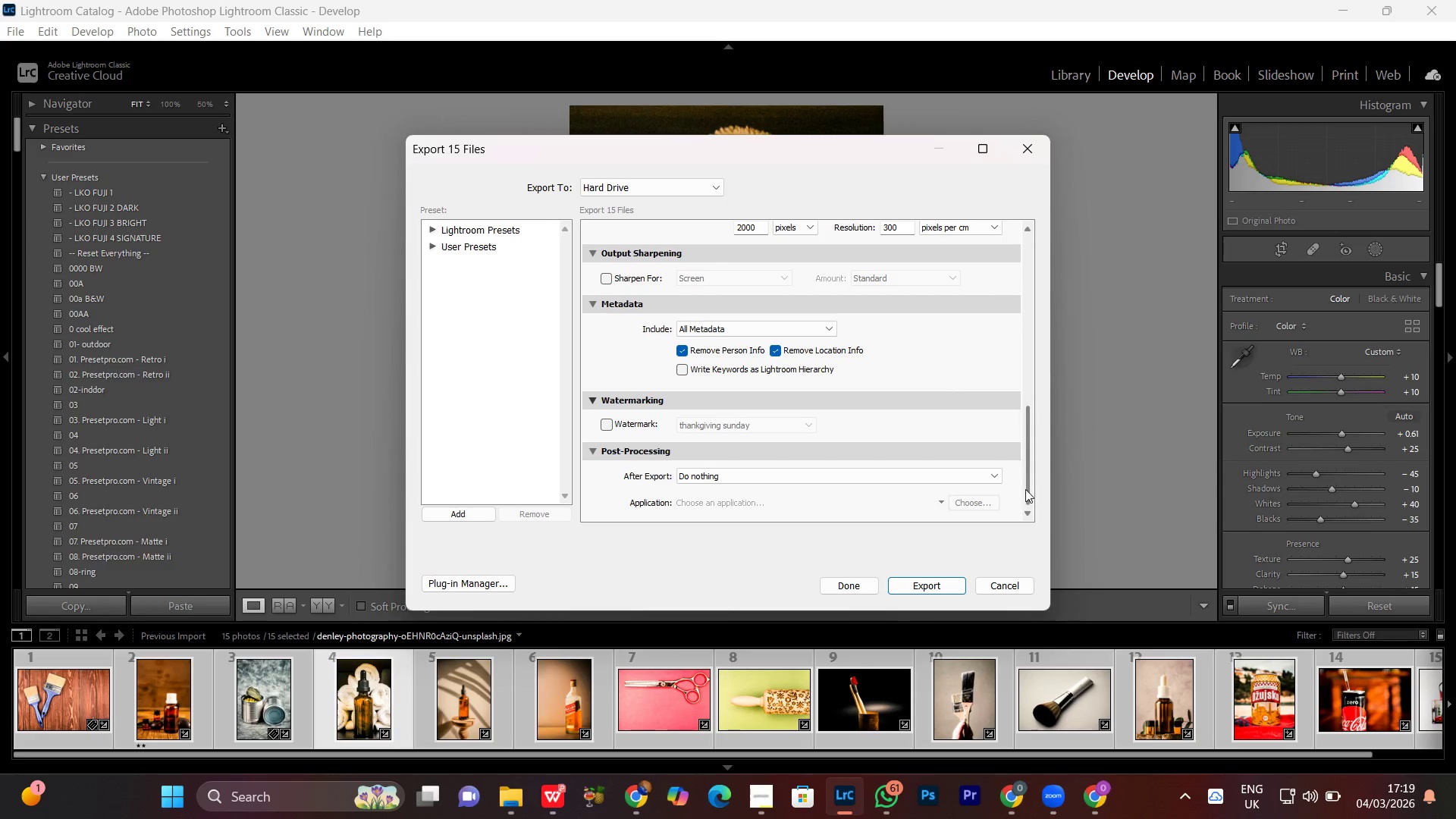 
left_click_drag(start_coordinate=[1028, 480], to_coordinate=[1018, 413])
 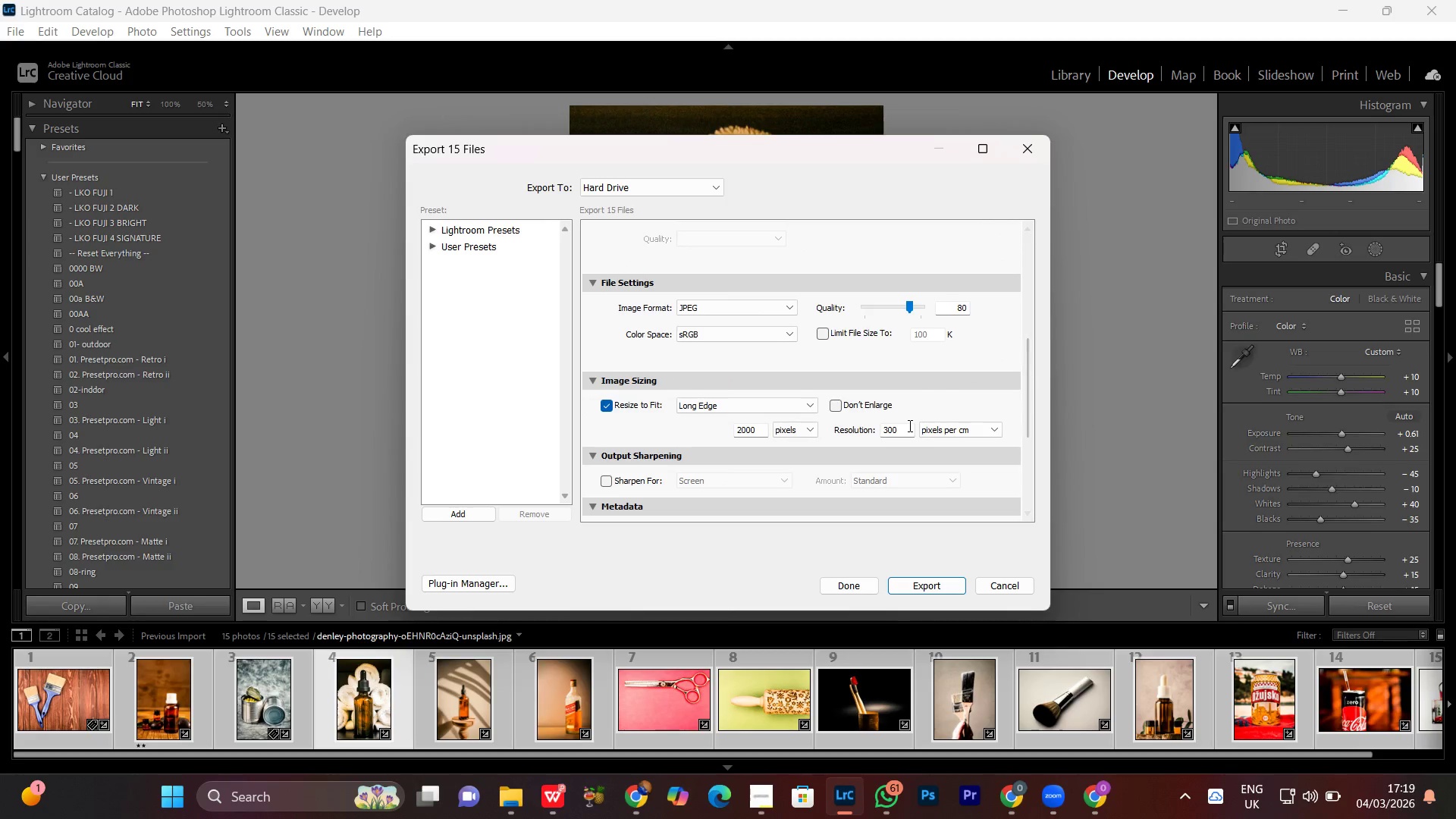 
left_click_drag(start_coordinate=[908, 425], to_coordinate=[801, 447])
 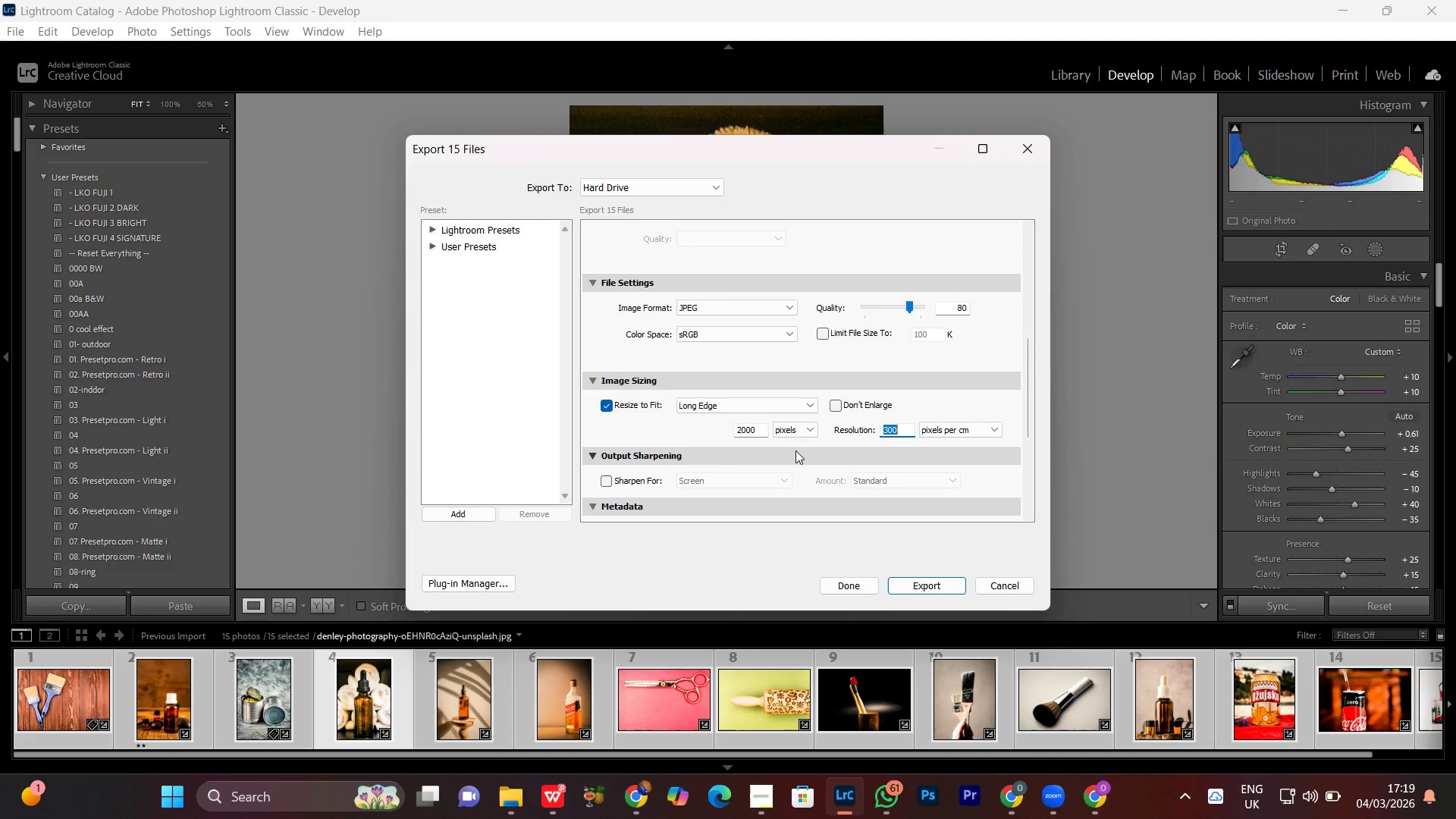 
type(72)
 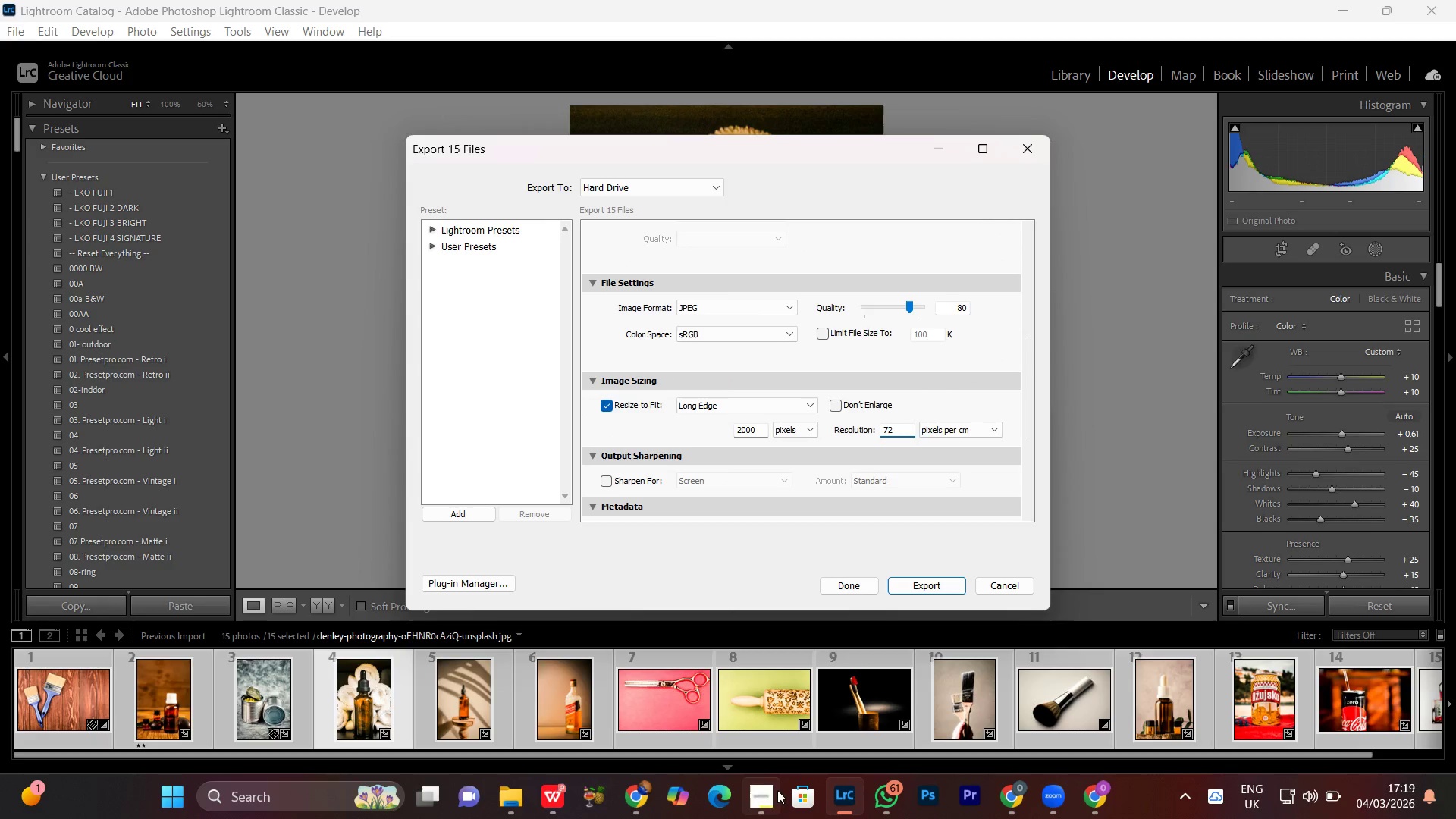 
left_click([756, 799])